 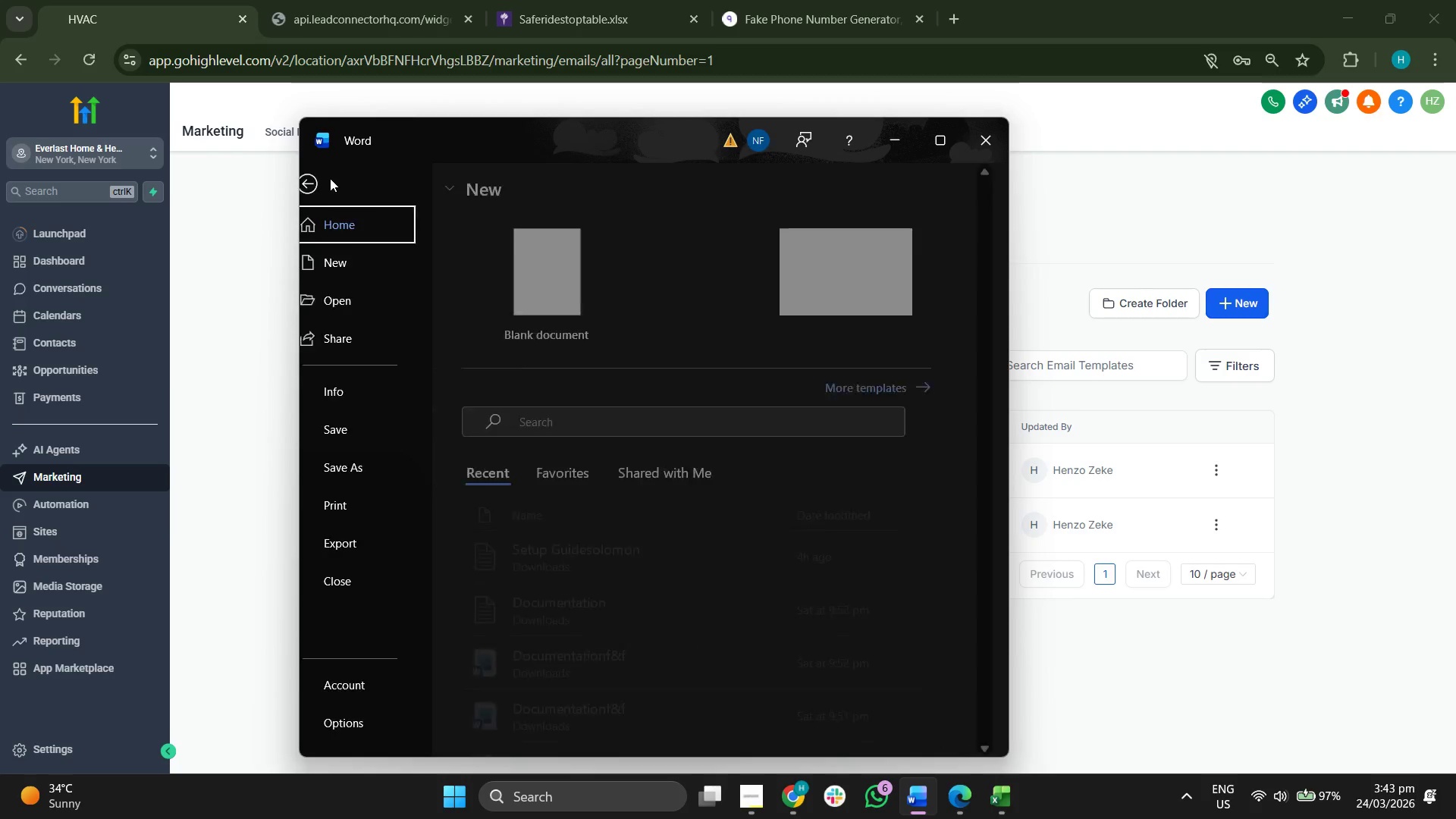 
left_click([526, 325])
 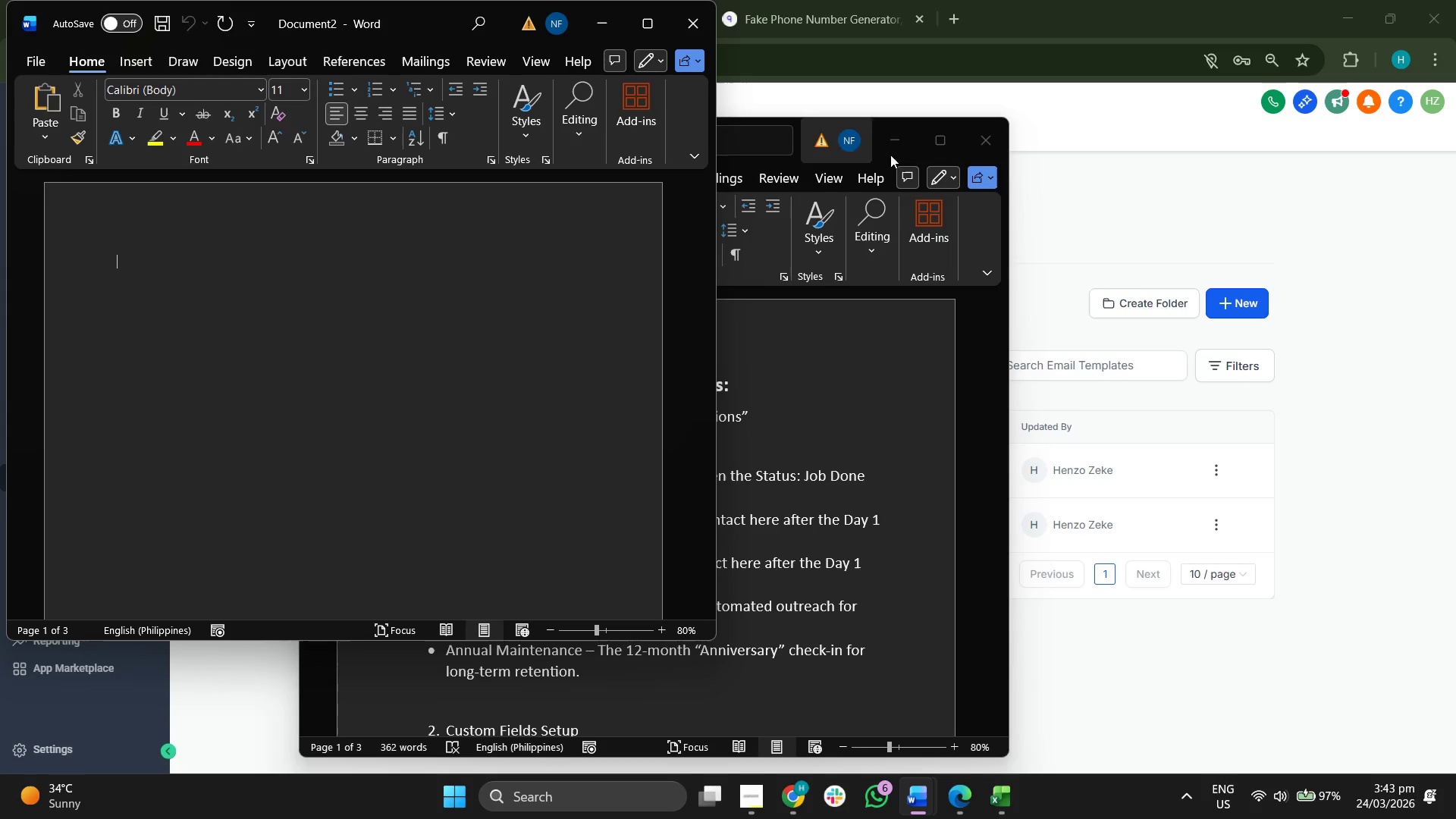 
left_click([896, 140])
 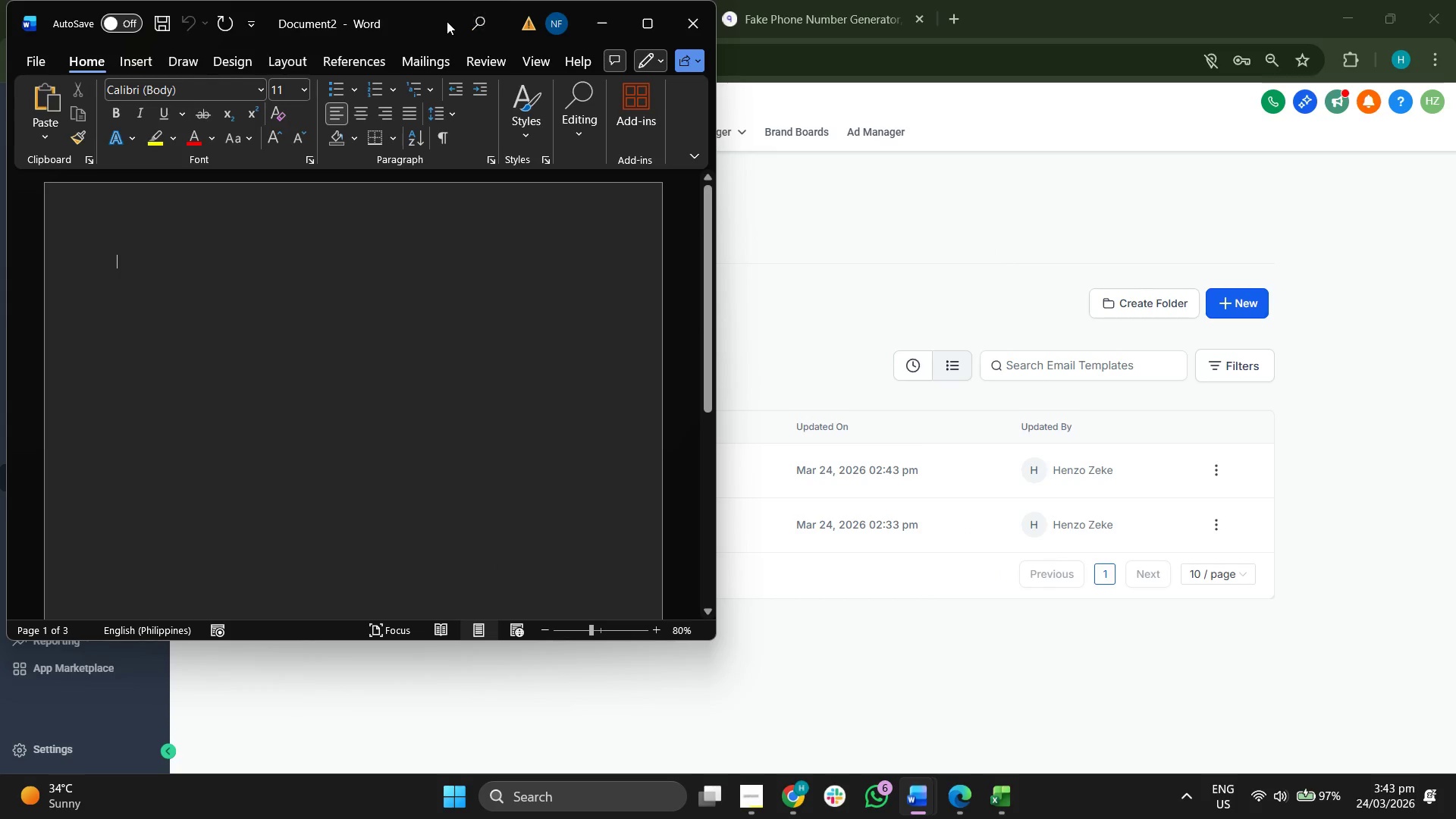 
left_click_drag(start_coordinate=[445, 20], to_coordinate=[1006, 144])
 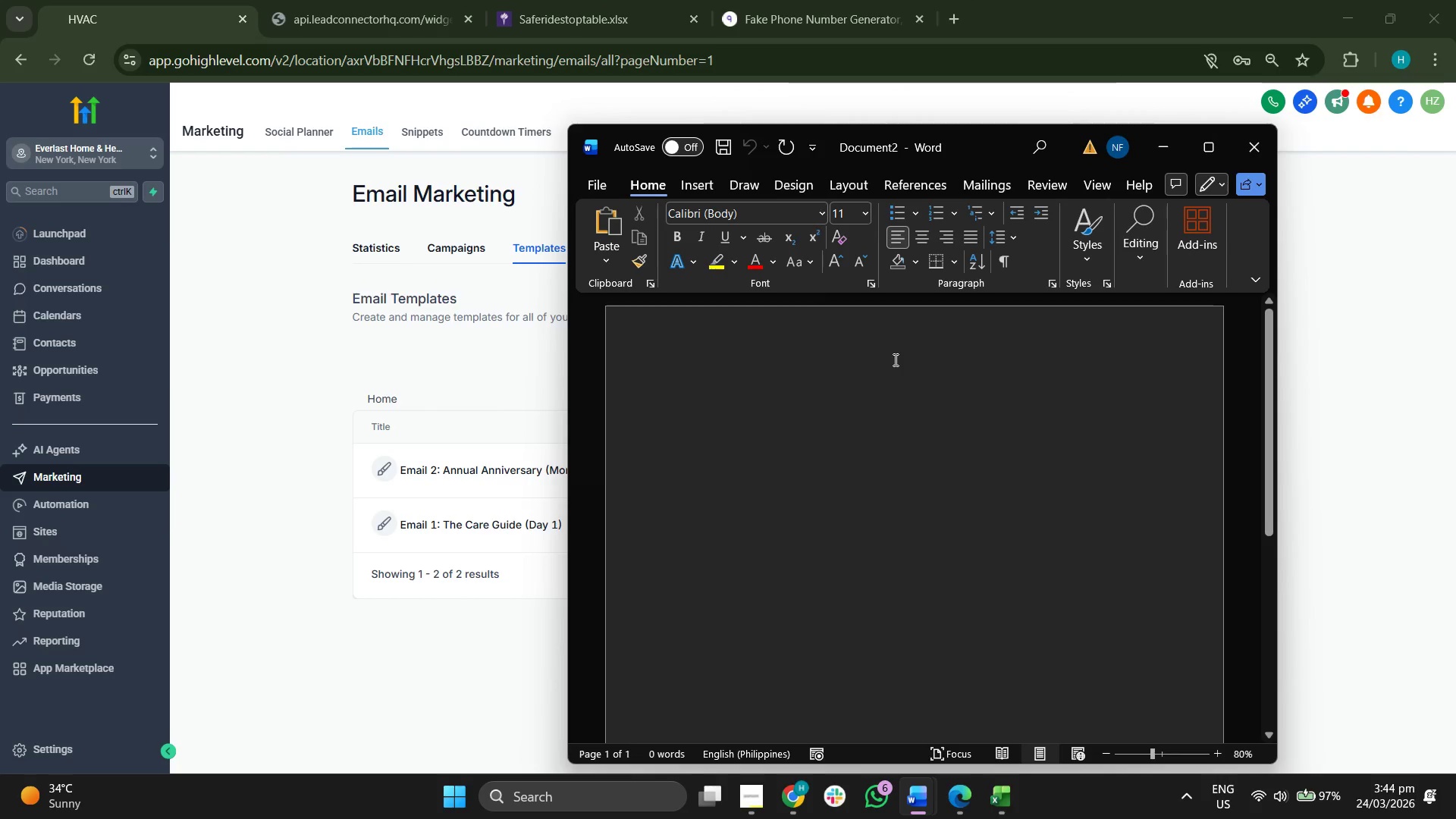 
type(Ci)
key(Backspace)
type(onFigu)
key(Backspace)
key(Backspace)
key(Backspace)
key(Backspace)
type(dig)
key(Backspace)
key(Backspace)
key(Backspace)
type(figuration Guide: Post-Insta)
key(Backspace)
key(Backspace)
type(tall "Care)
key(Backspace)
key(Backspace)
type(re & Continua)
key(Backspace)
type(ity" )
key(Backspace)
 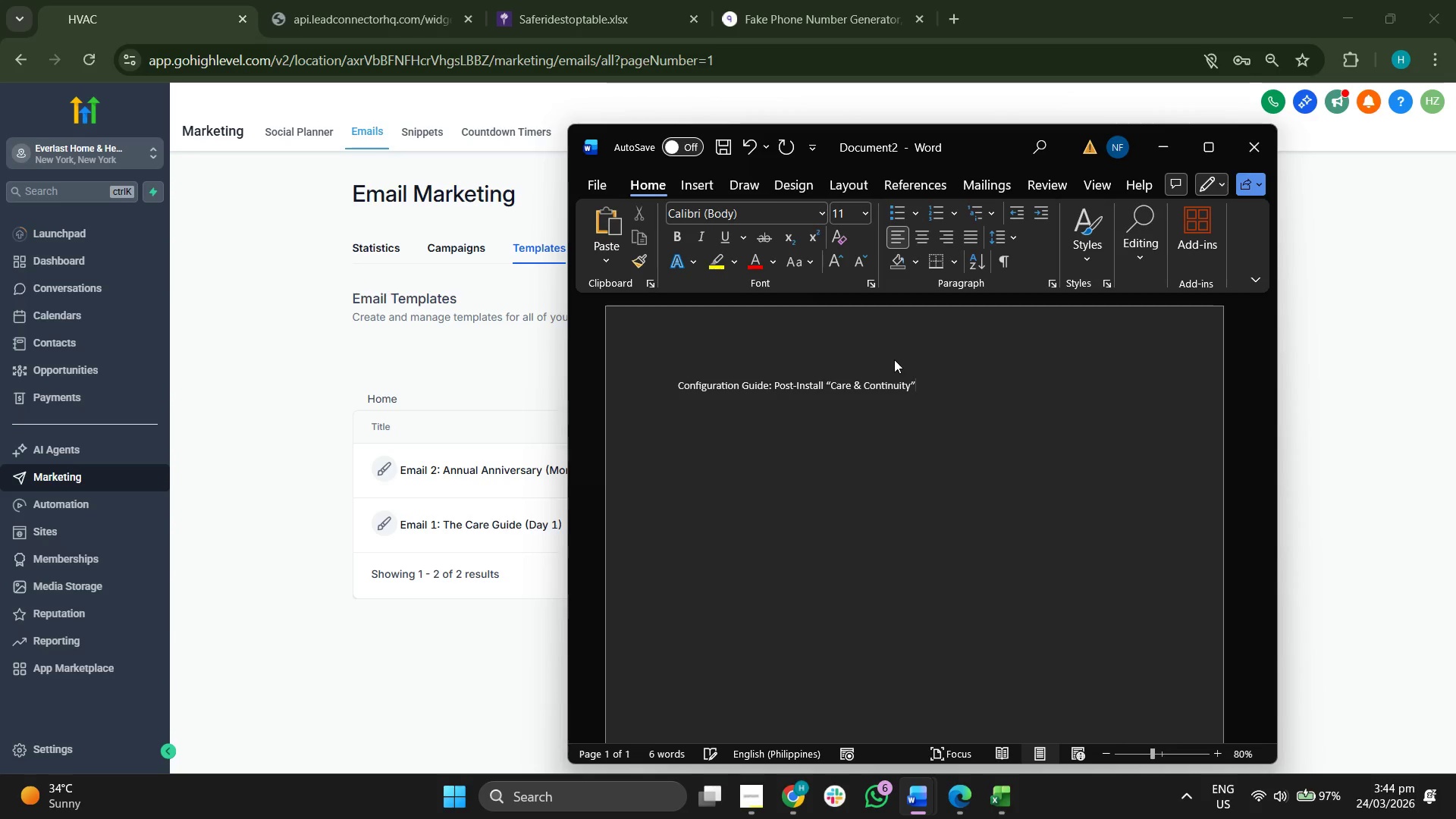 
key(Enter)
 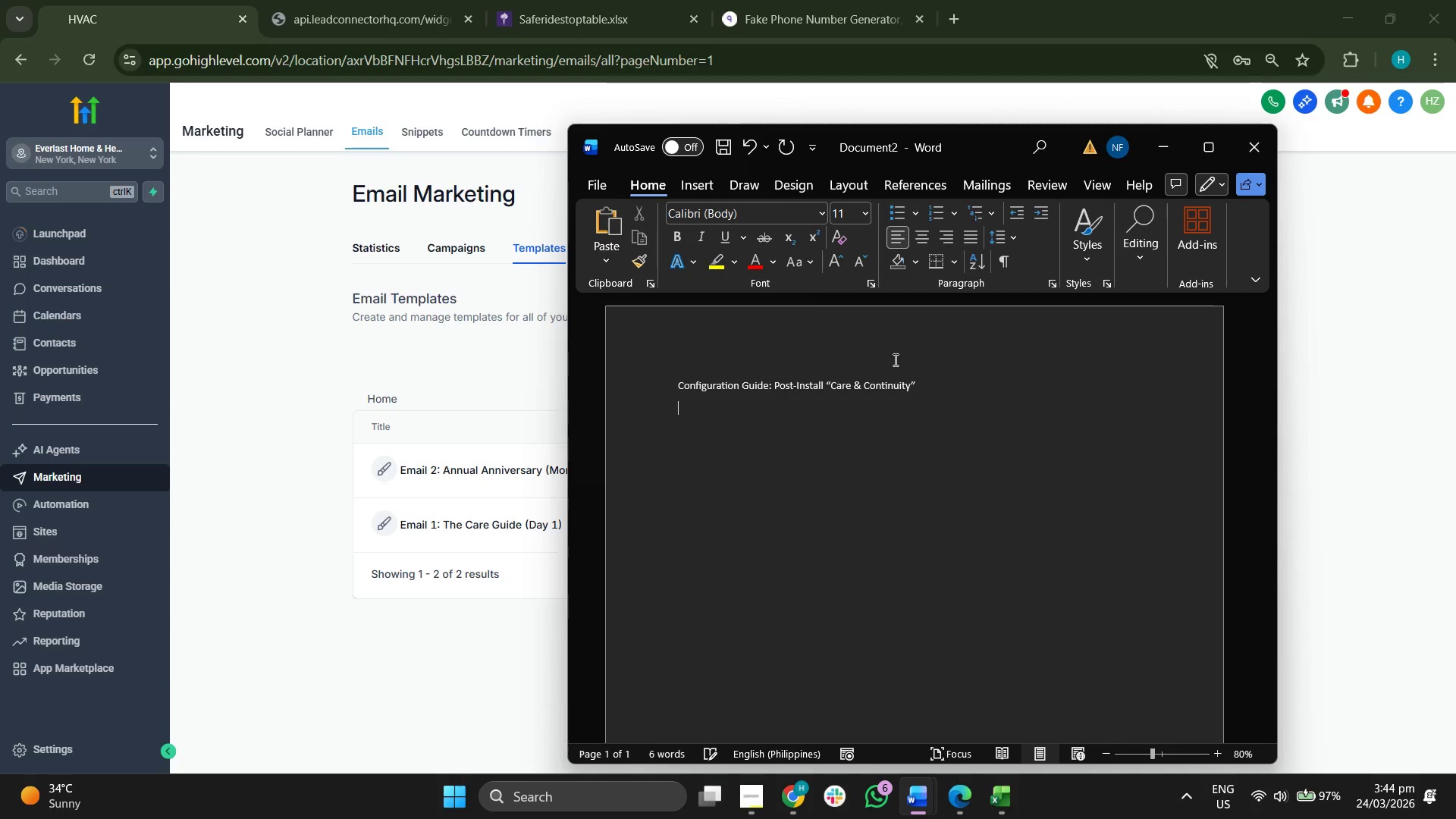 
type(Sna)
key(Backspace)
key(Backspace)
 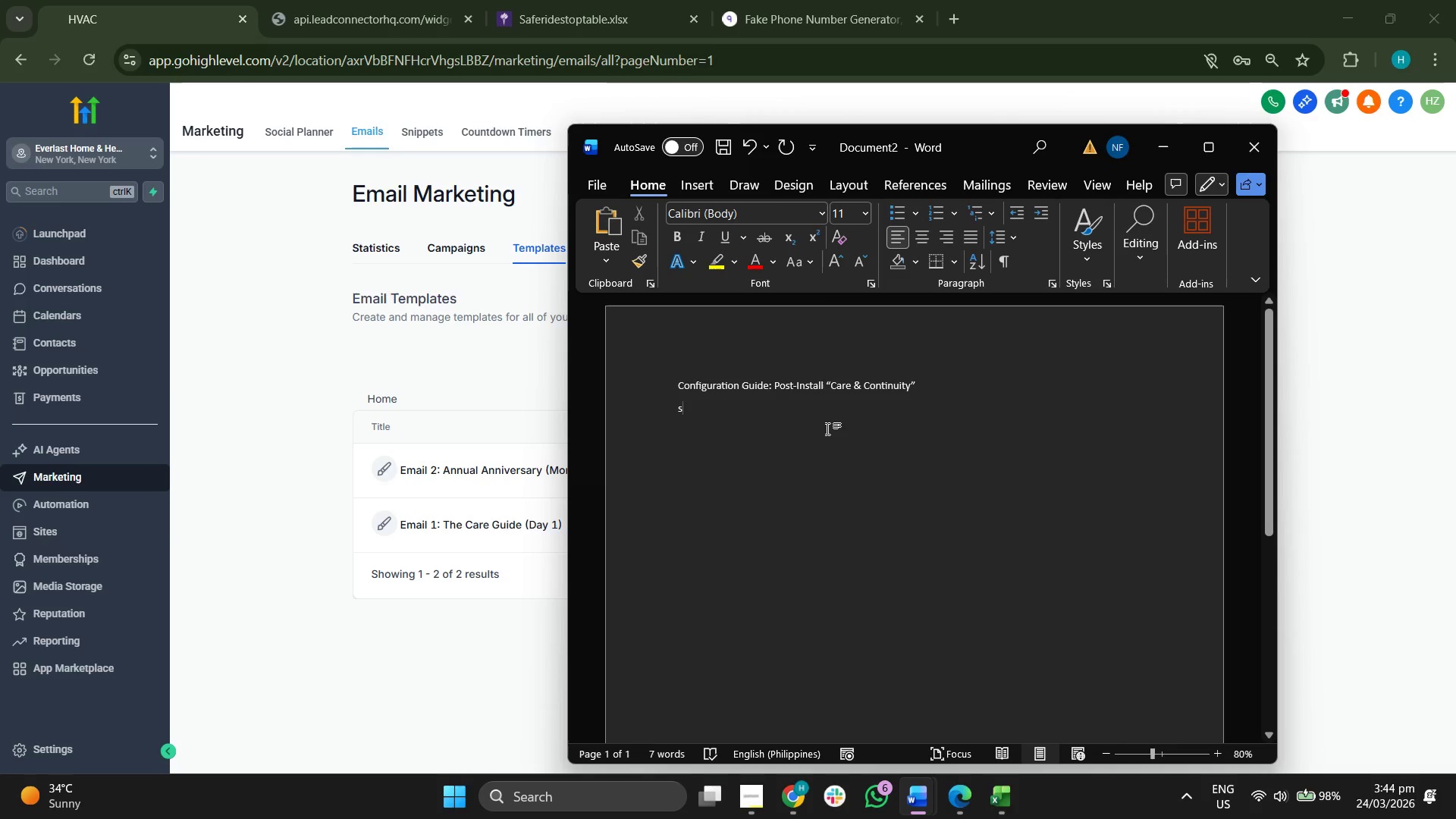 
key(Backspace)
 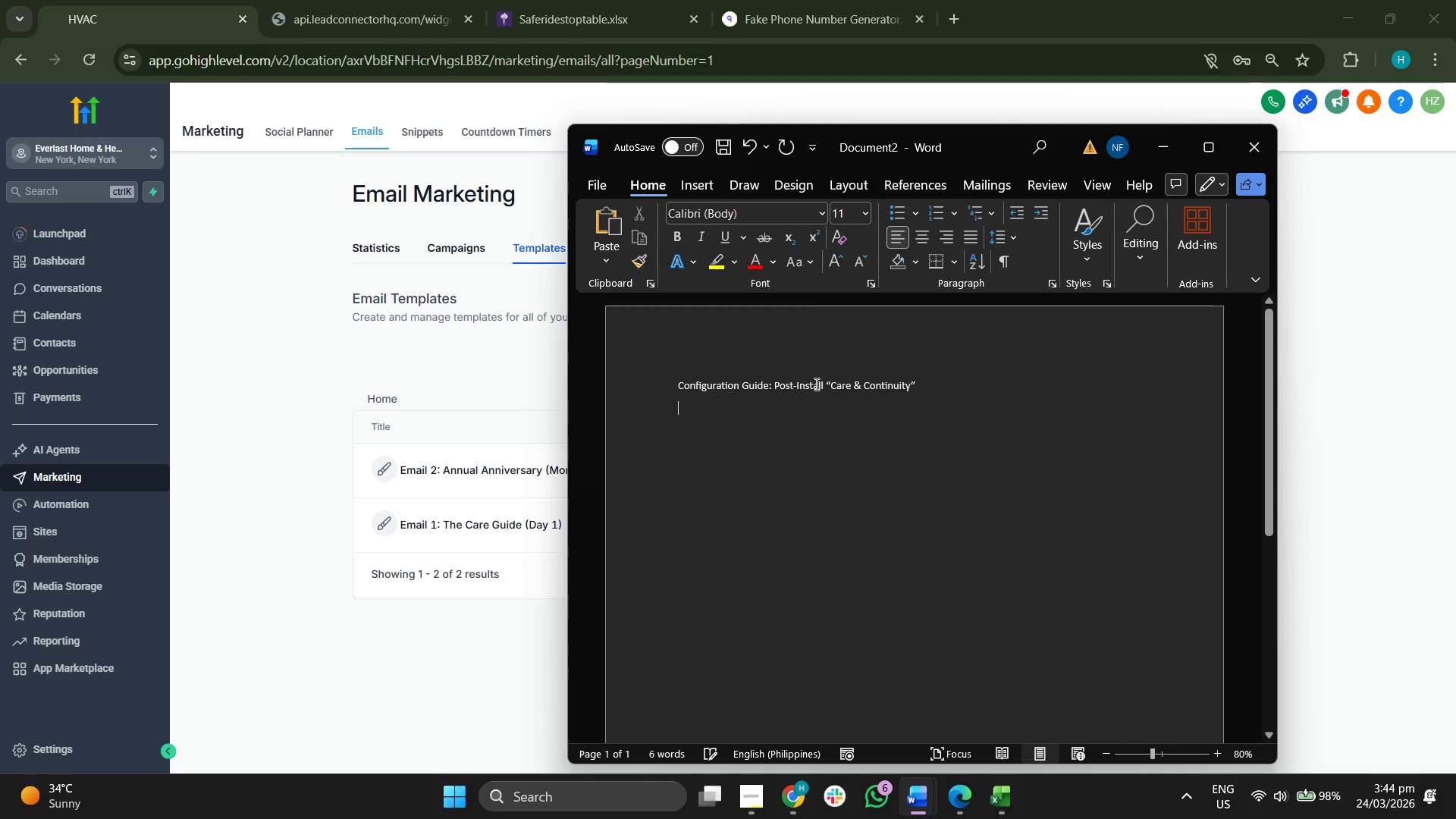 
double_click([815, 384])
 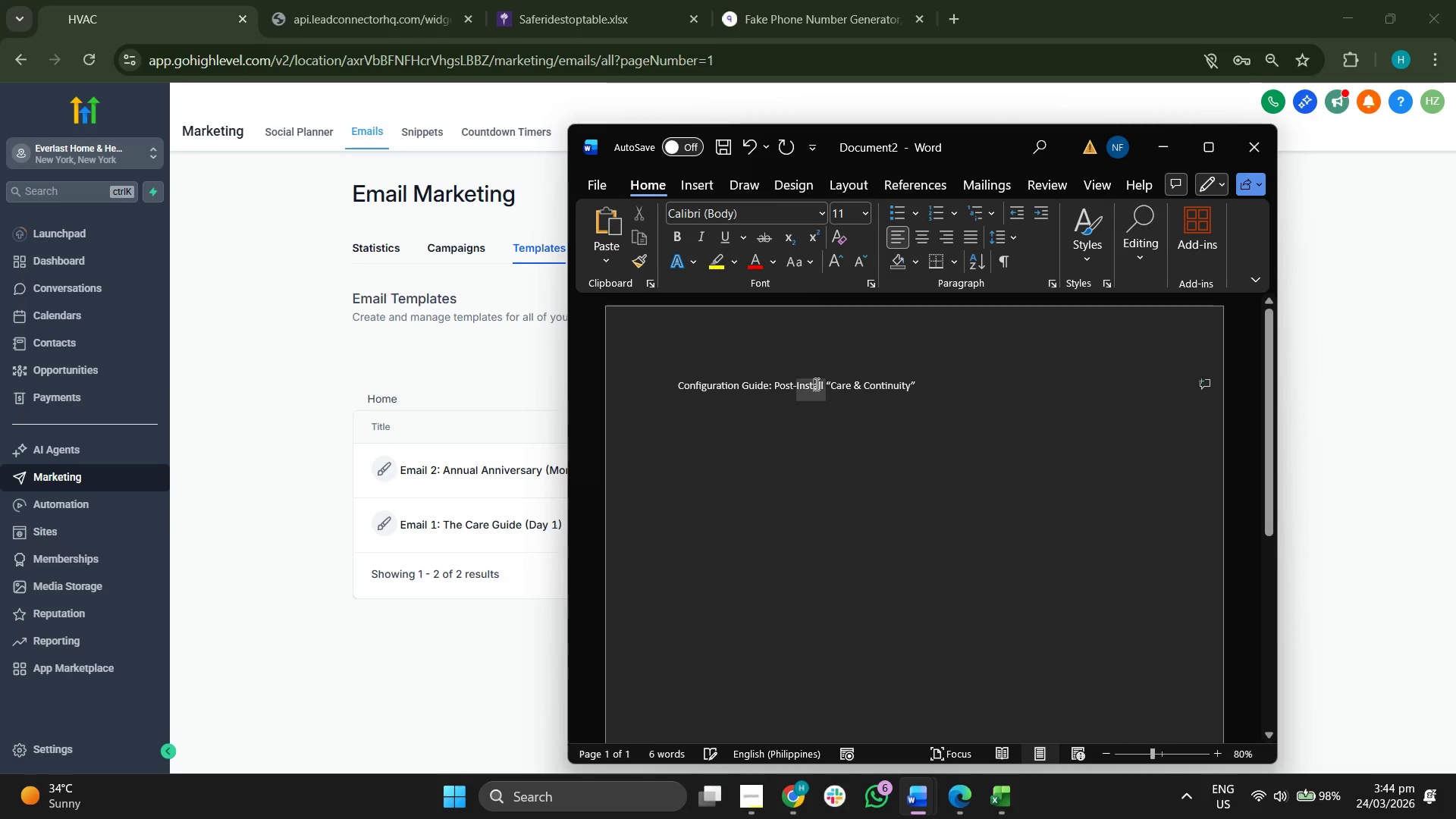 
triple_click([815, 384])
 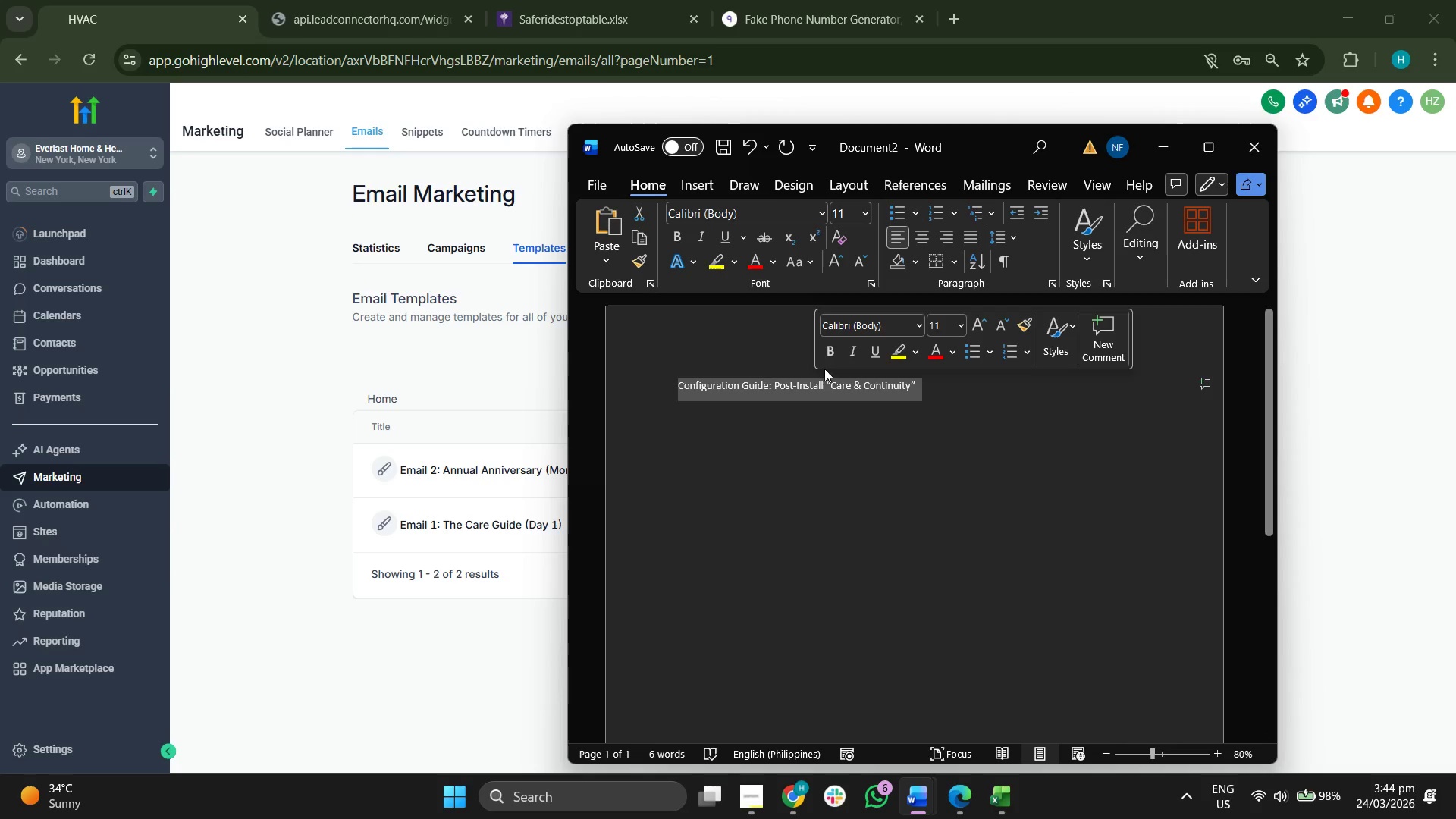 
key(Control+B)
 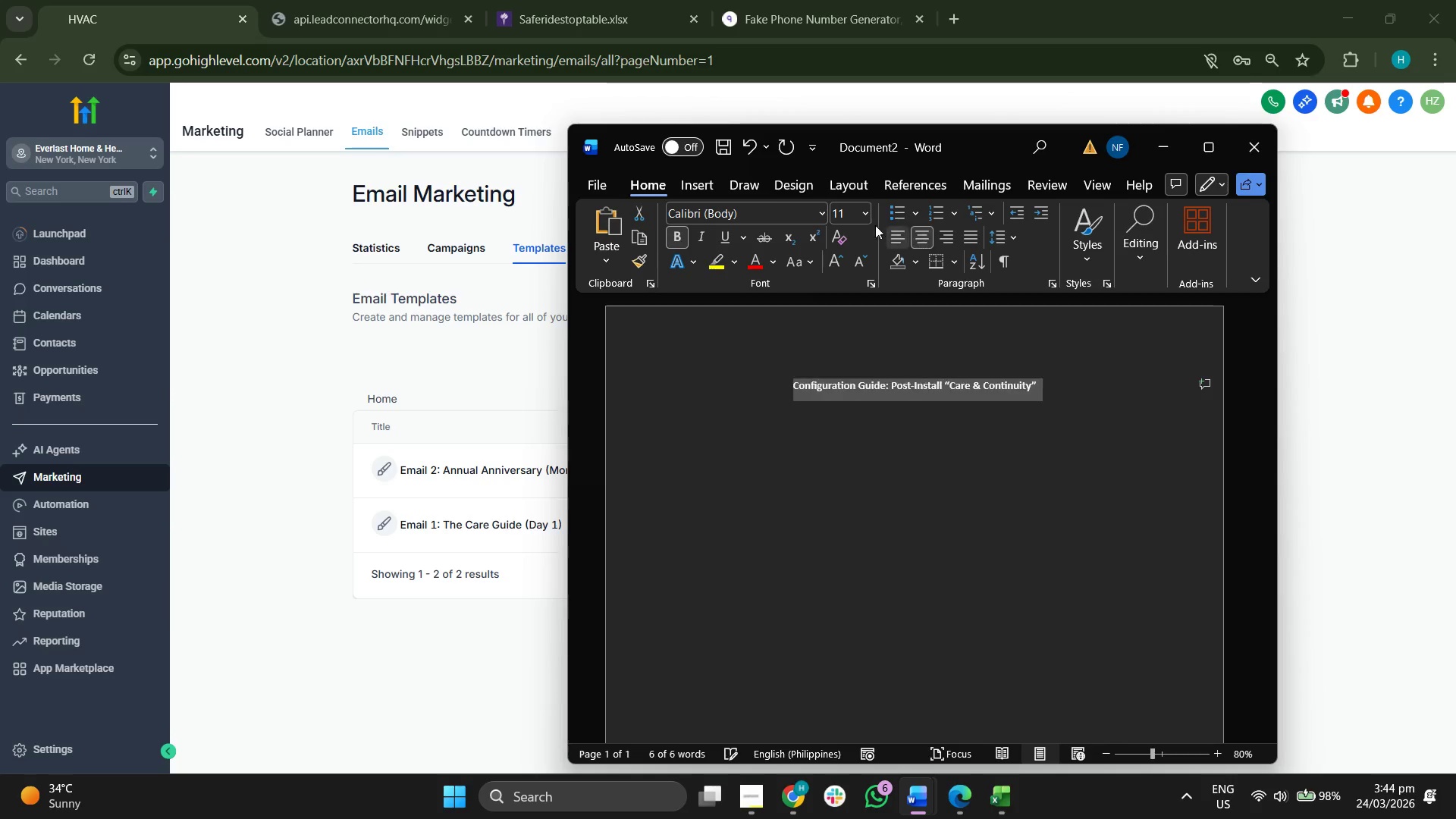 
double_click([857, 209])
 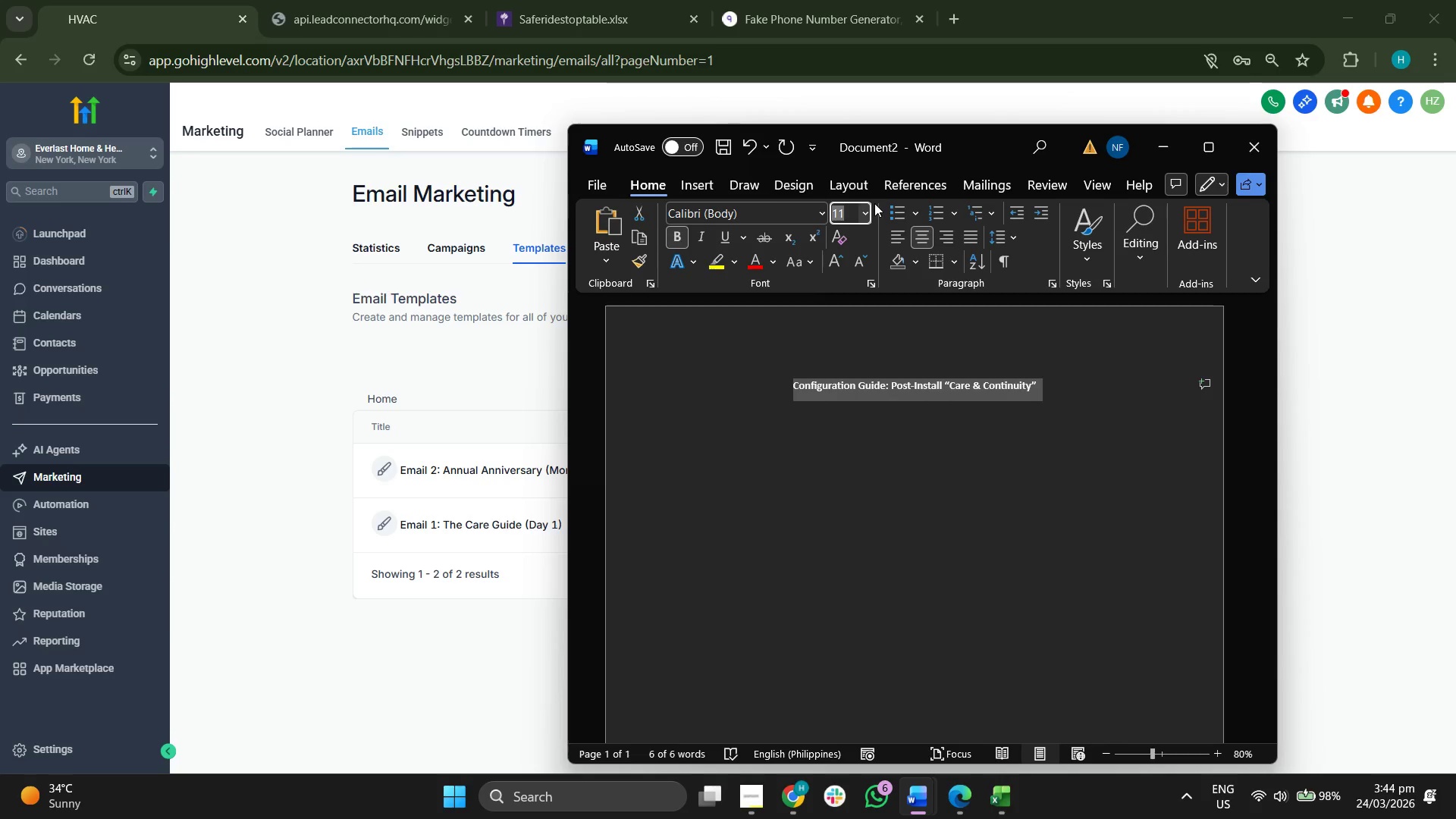 
left_click([872, 212])
 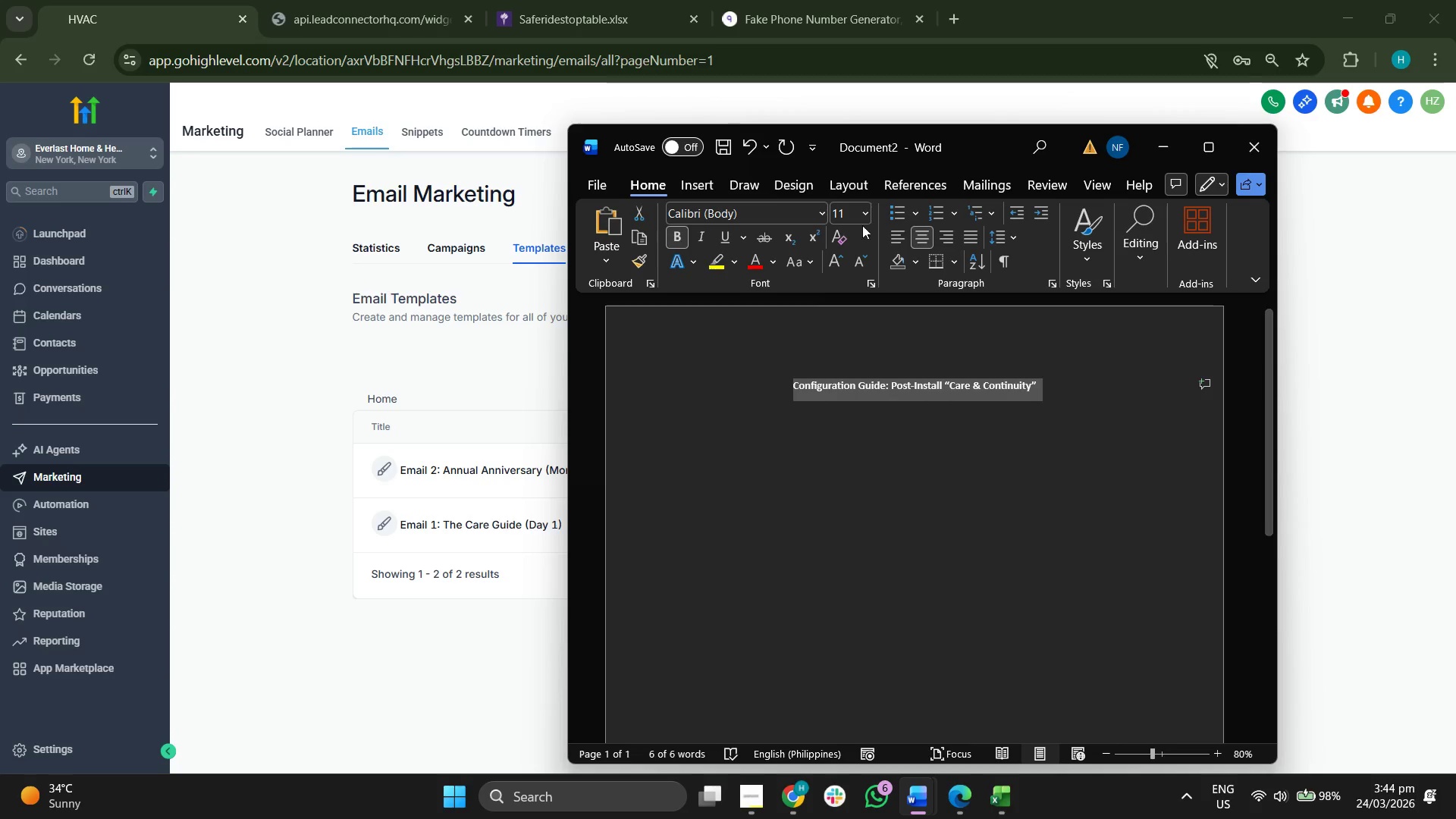 
left_click([866, 205])
 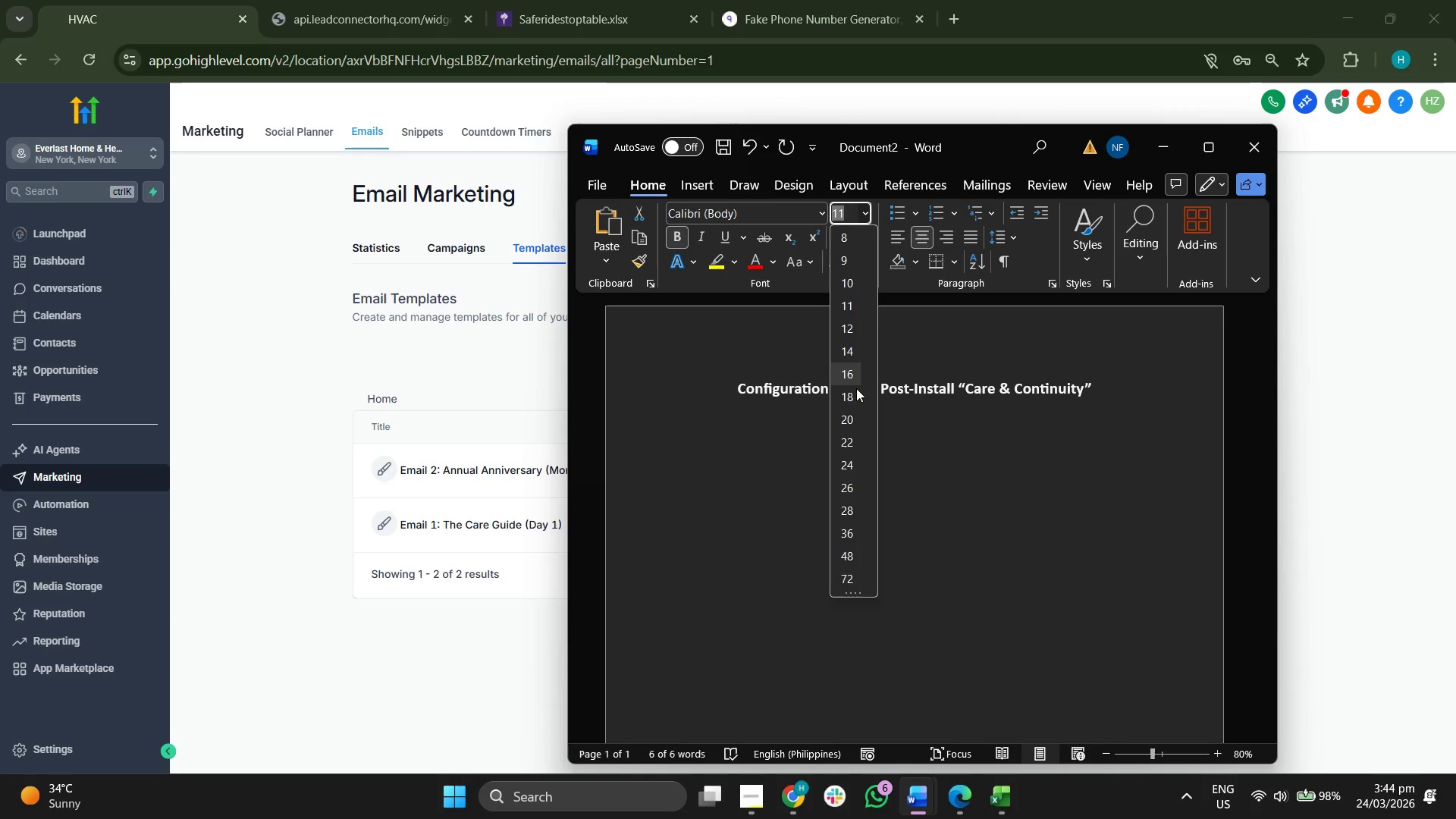 
left_click([855, 400])
 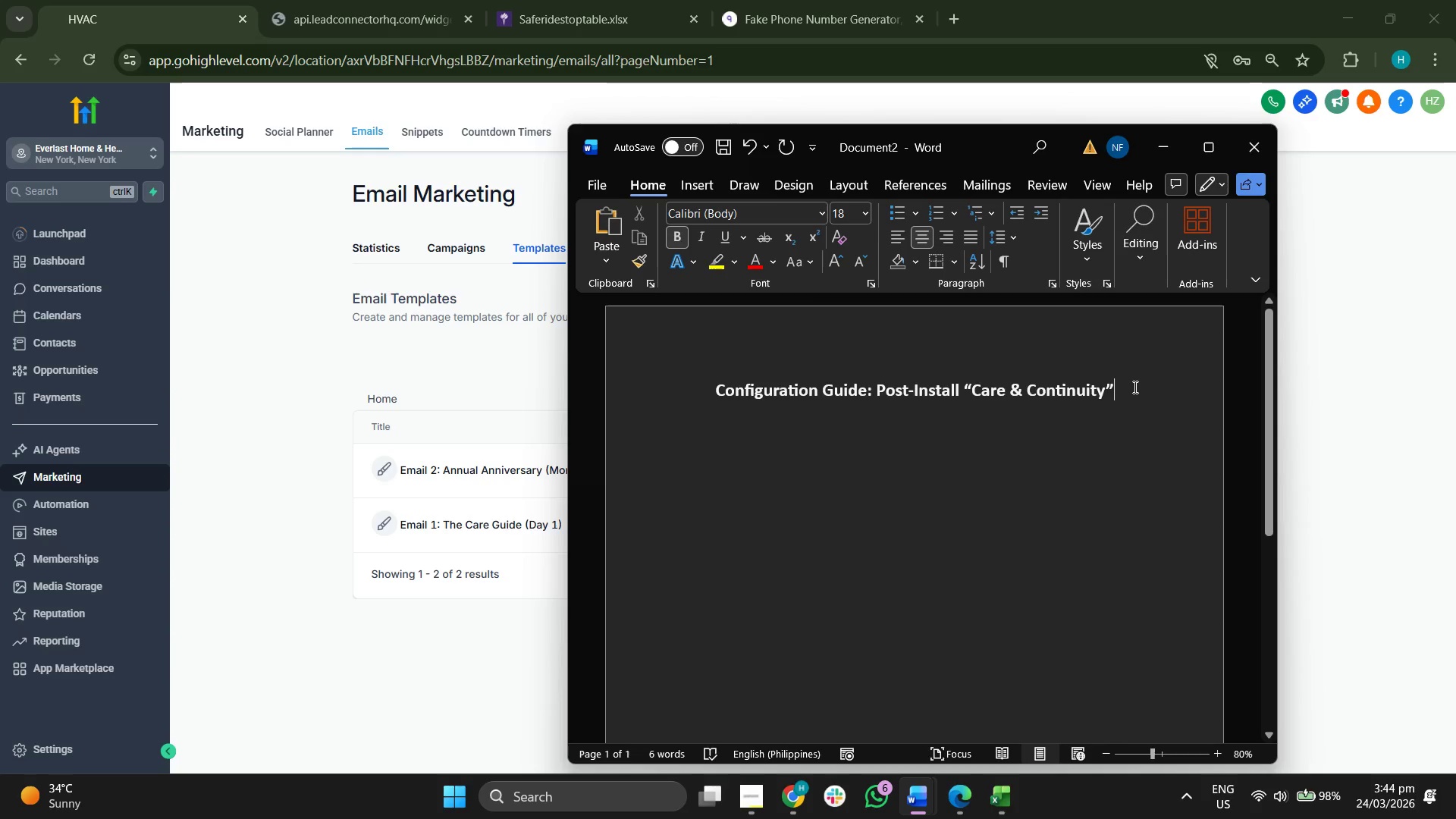 
key(Enter)
 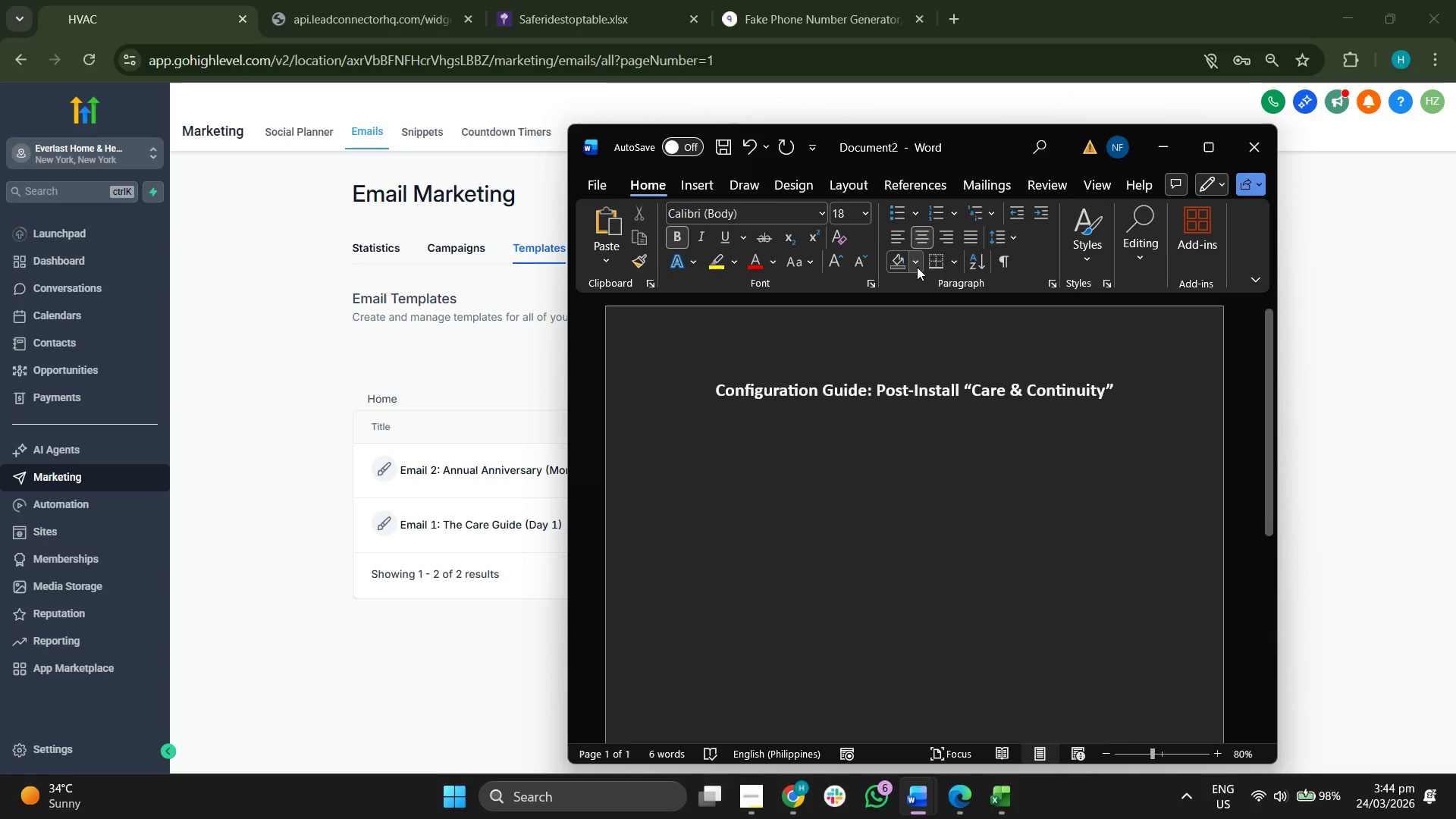 
left_click([901, 234])
 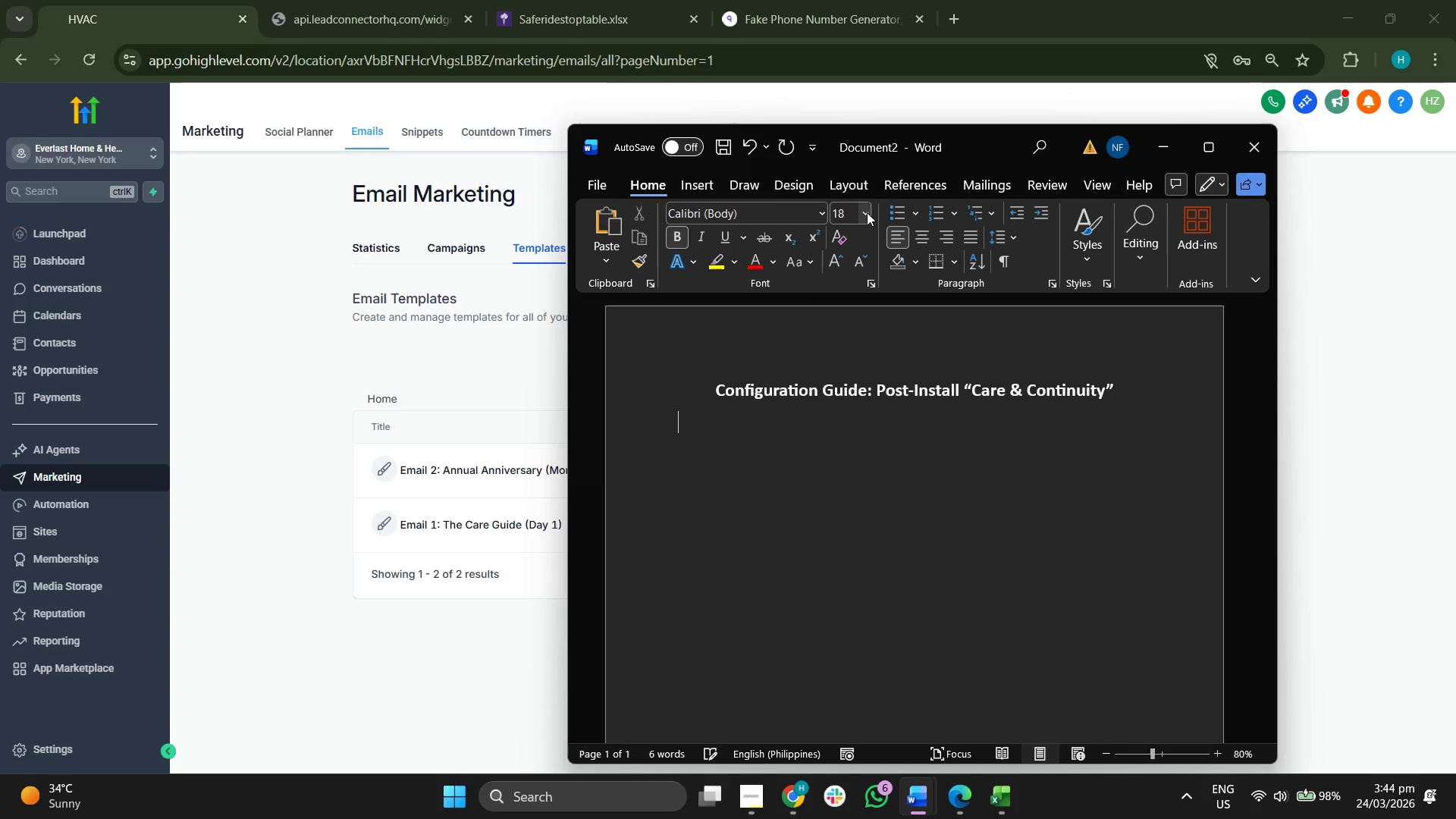 
left_click([868, 212])
 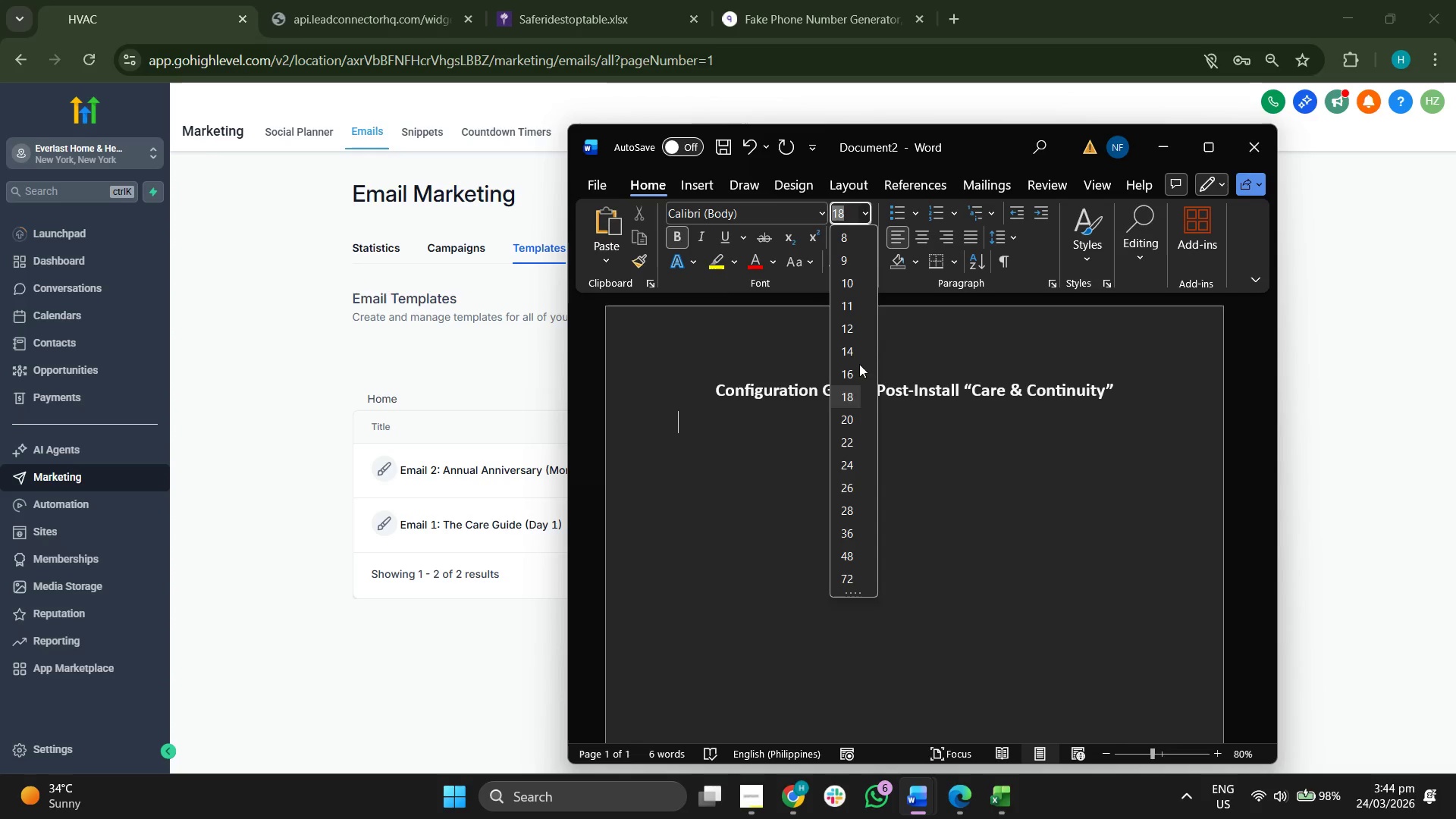 
left_click([858, 369])
 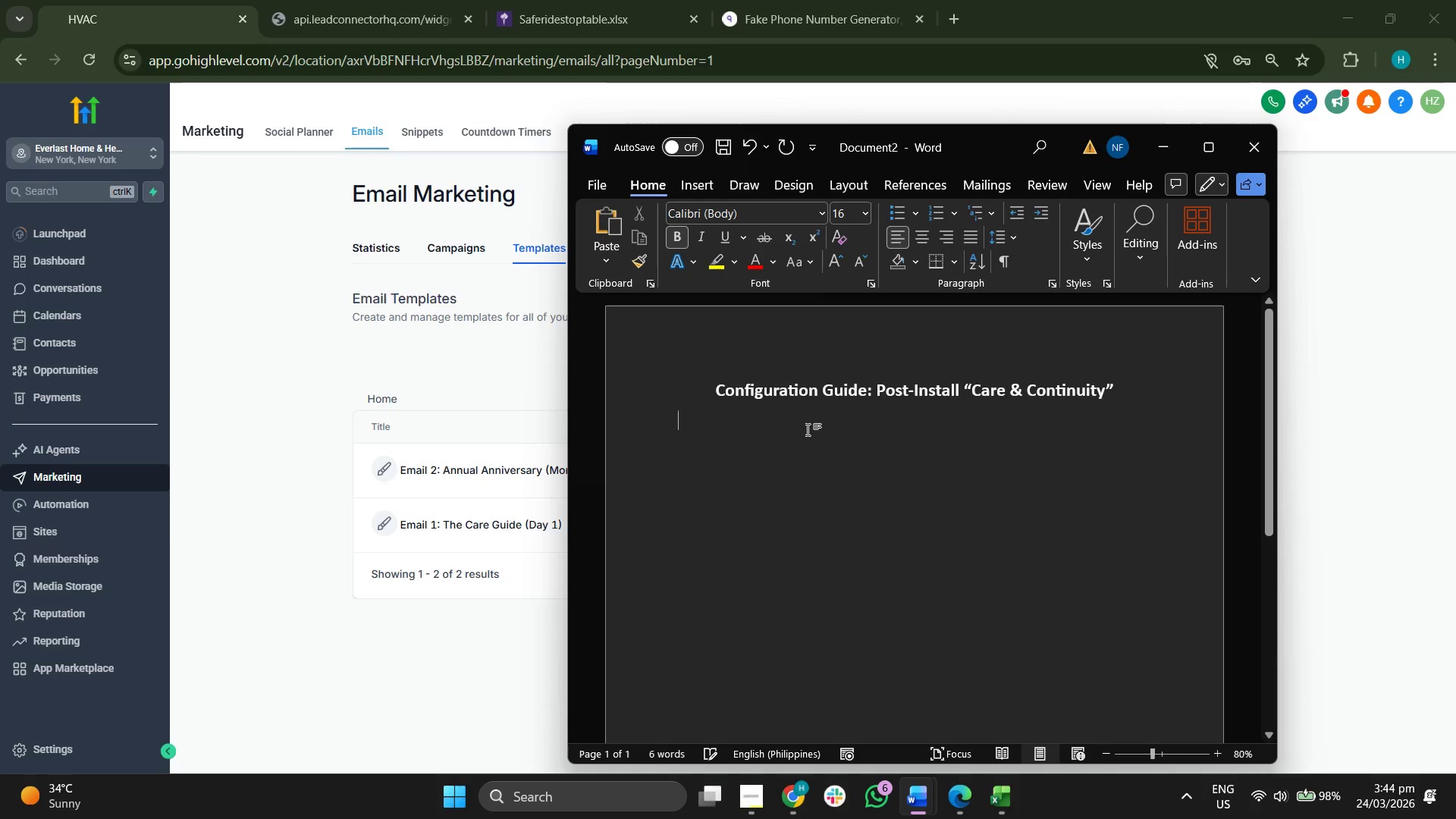 
type(C)
key(Backspace)
type(Sna)
key(Backspace)
key(Backspace)
key(Backspace)
type(sNAPSHOT:)
 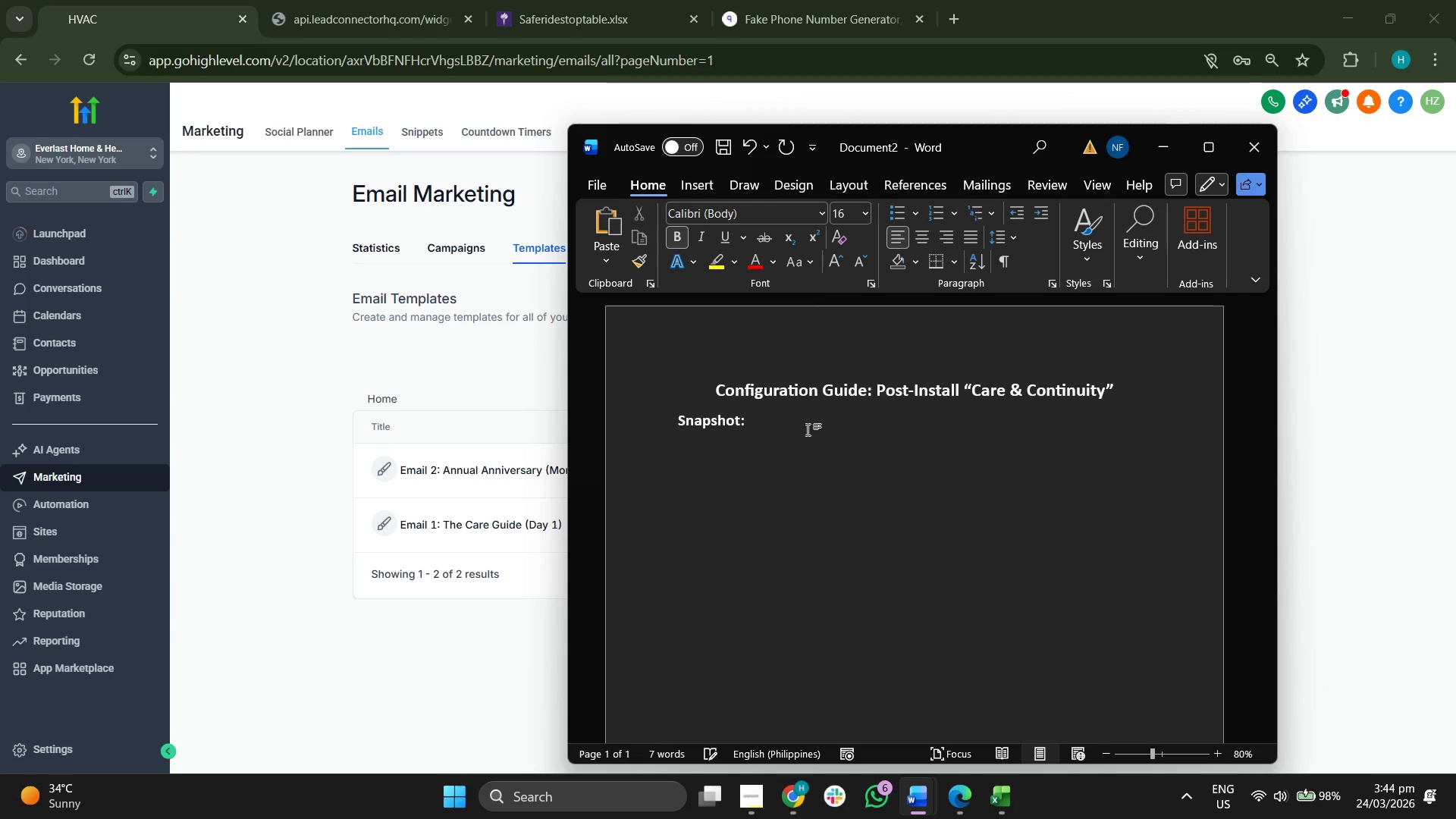 
key(Backspace)
 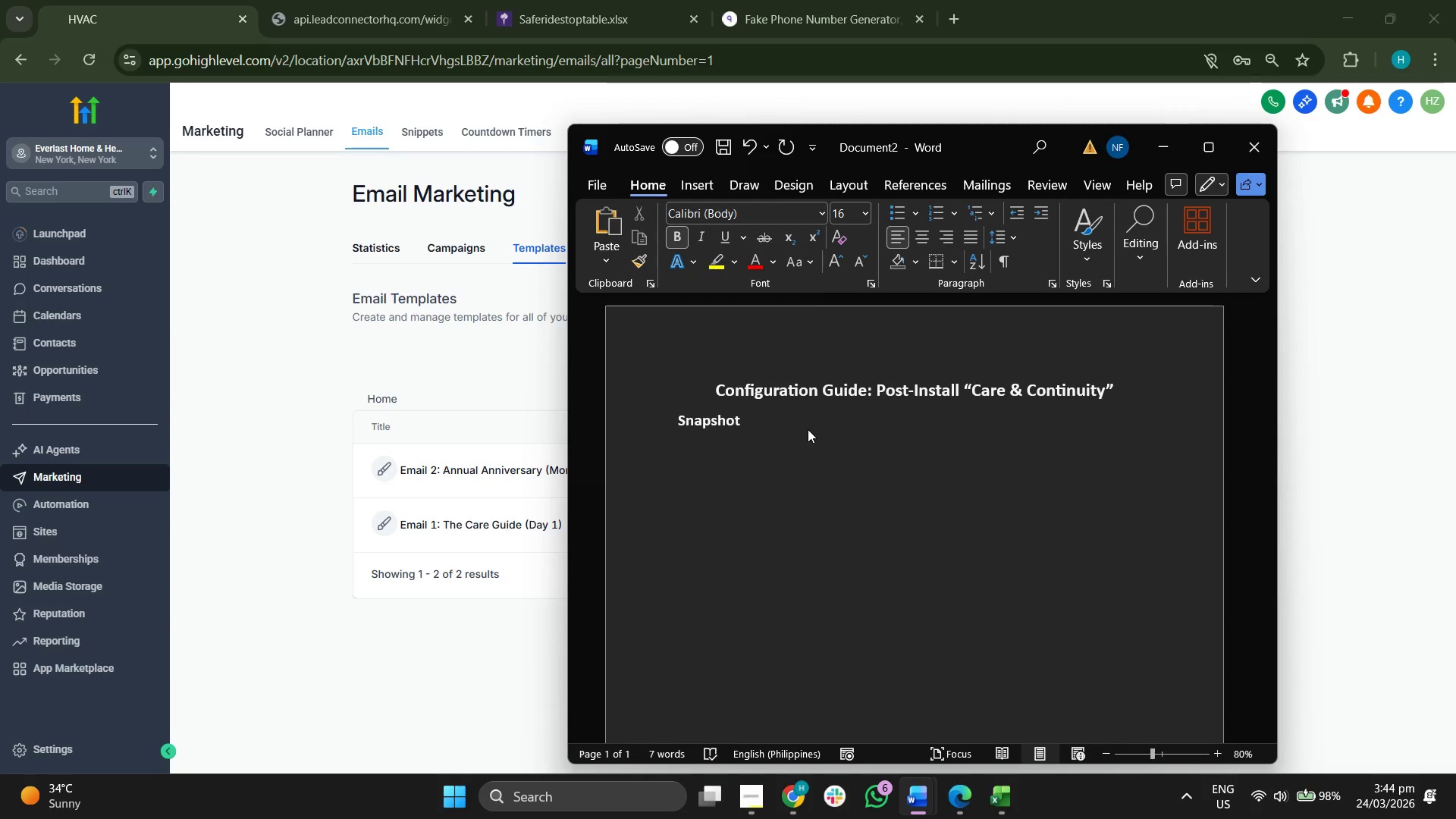 
key(Enter)
 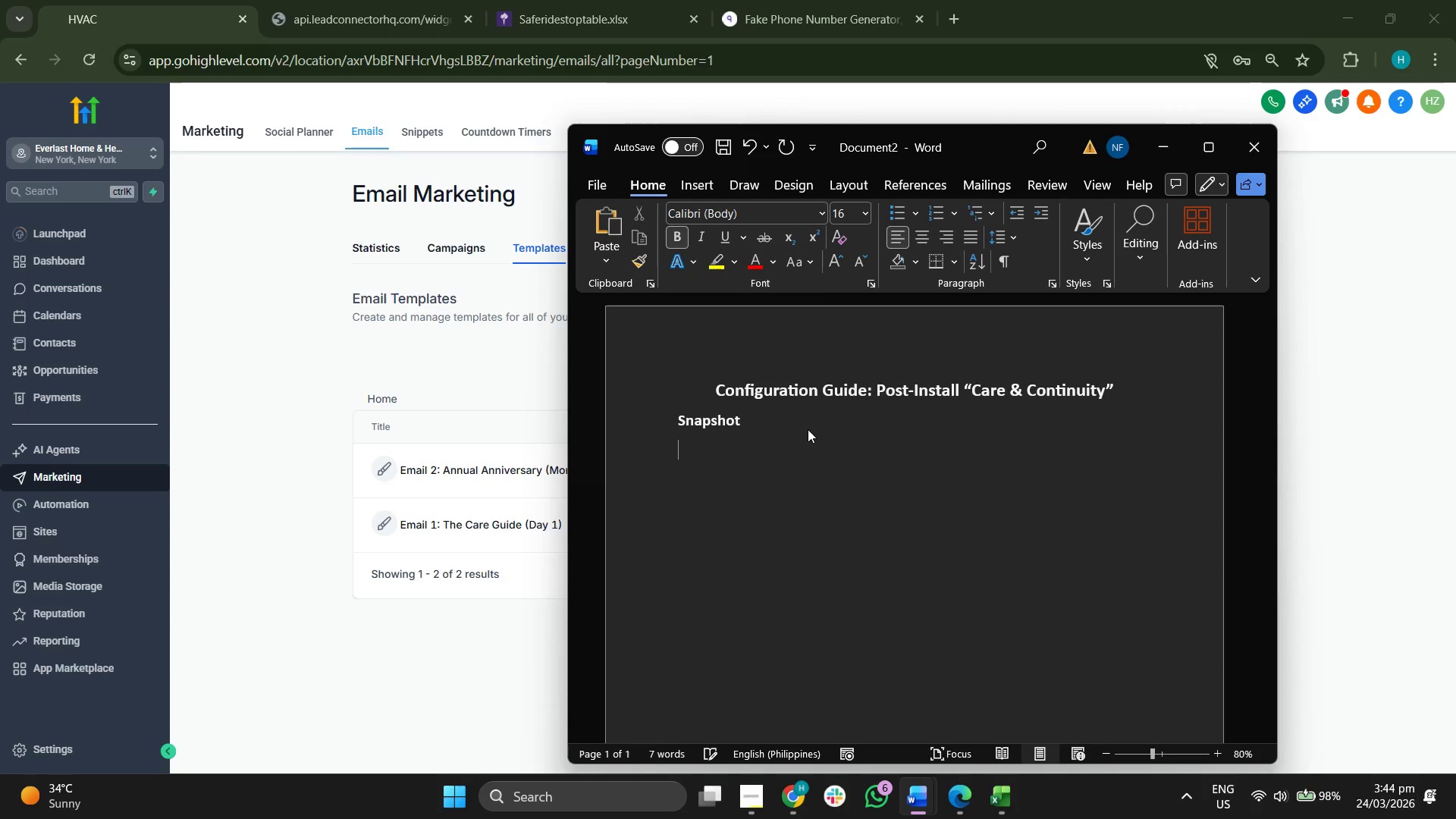 
key(Backspace)
 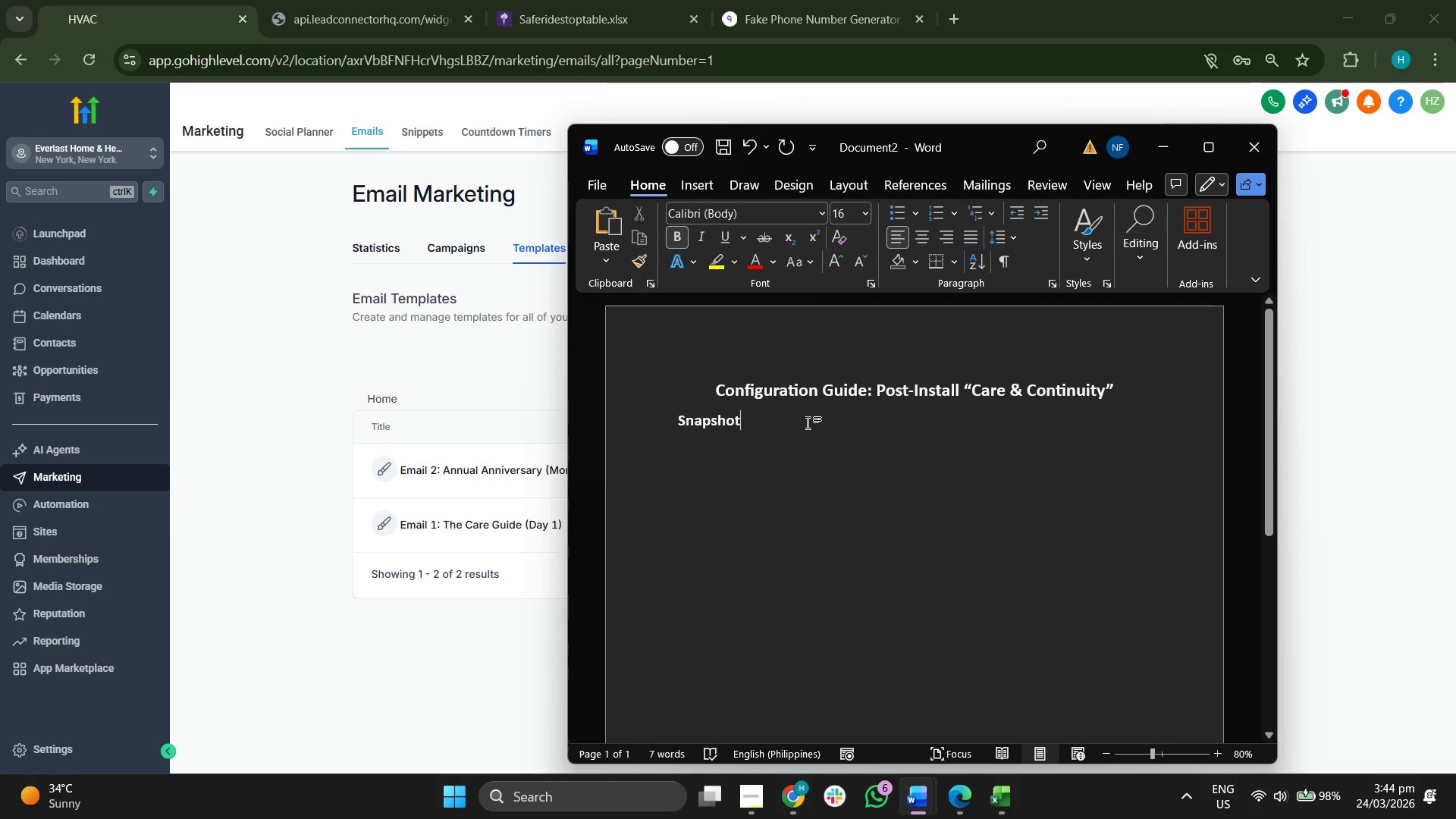 
key(Backspace)
 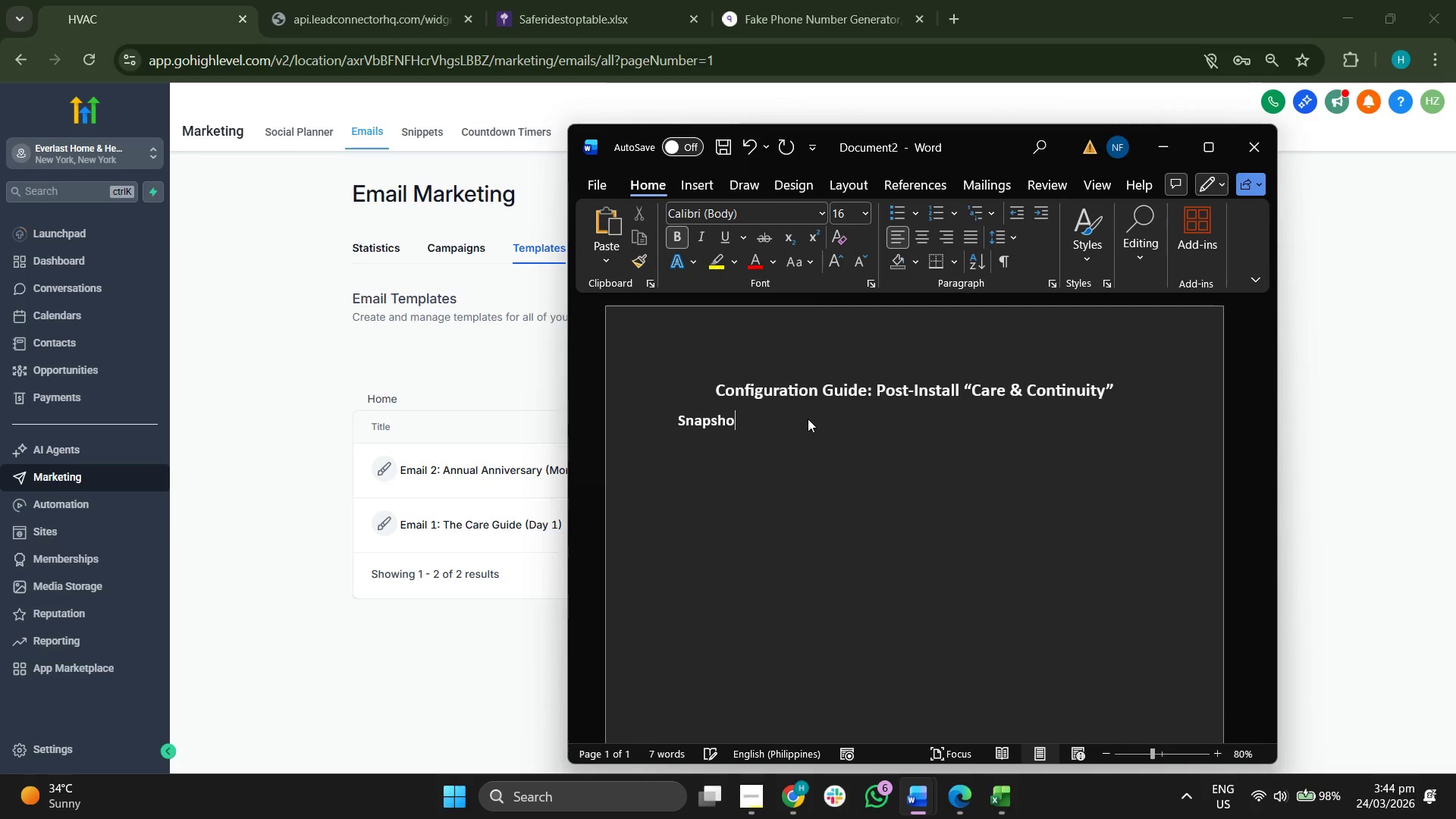 
key(Backspace)
 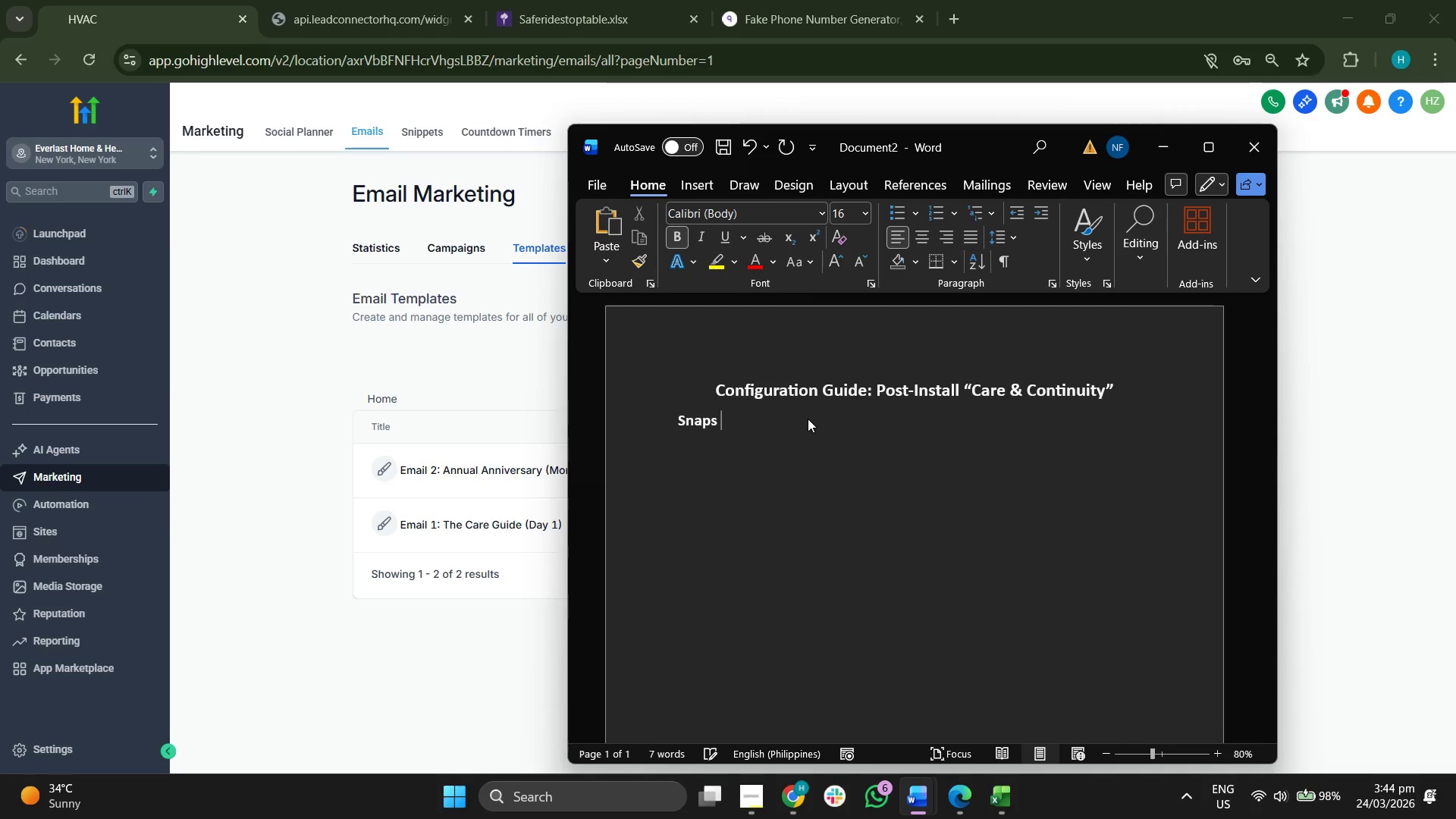 
key(Backspace)
 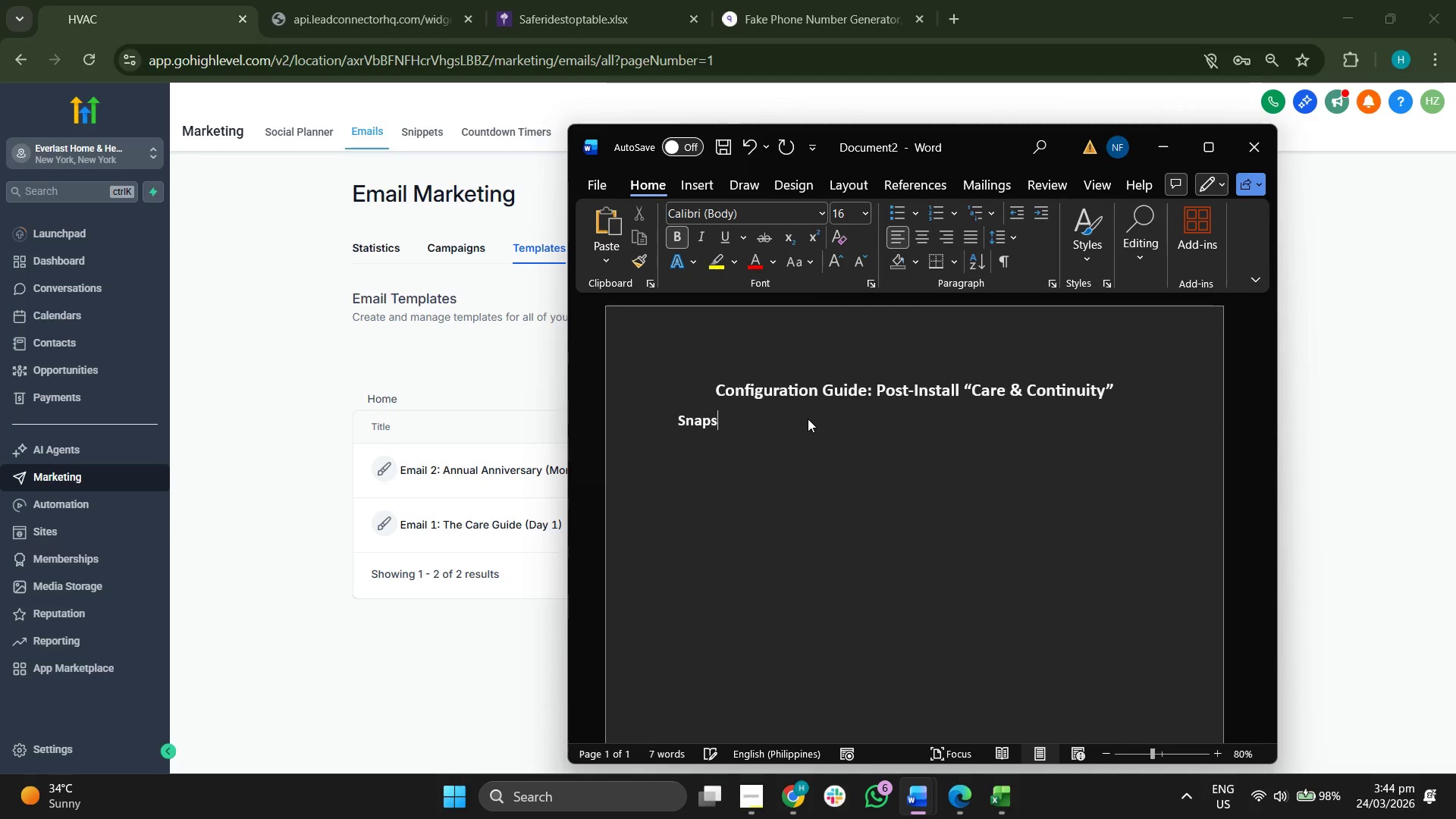 
key(Backspace)
 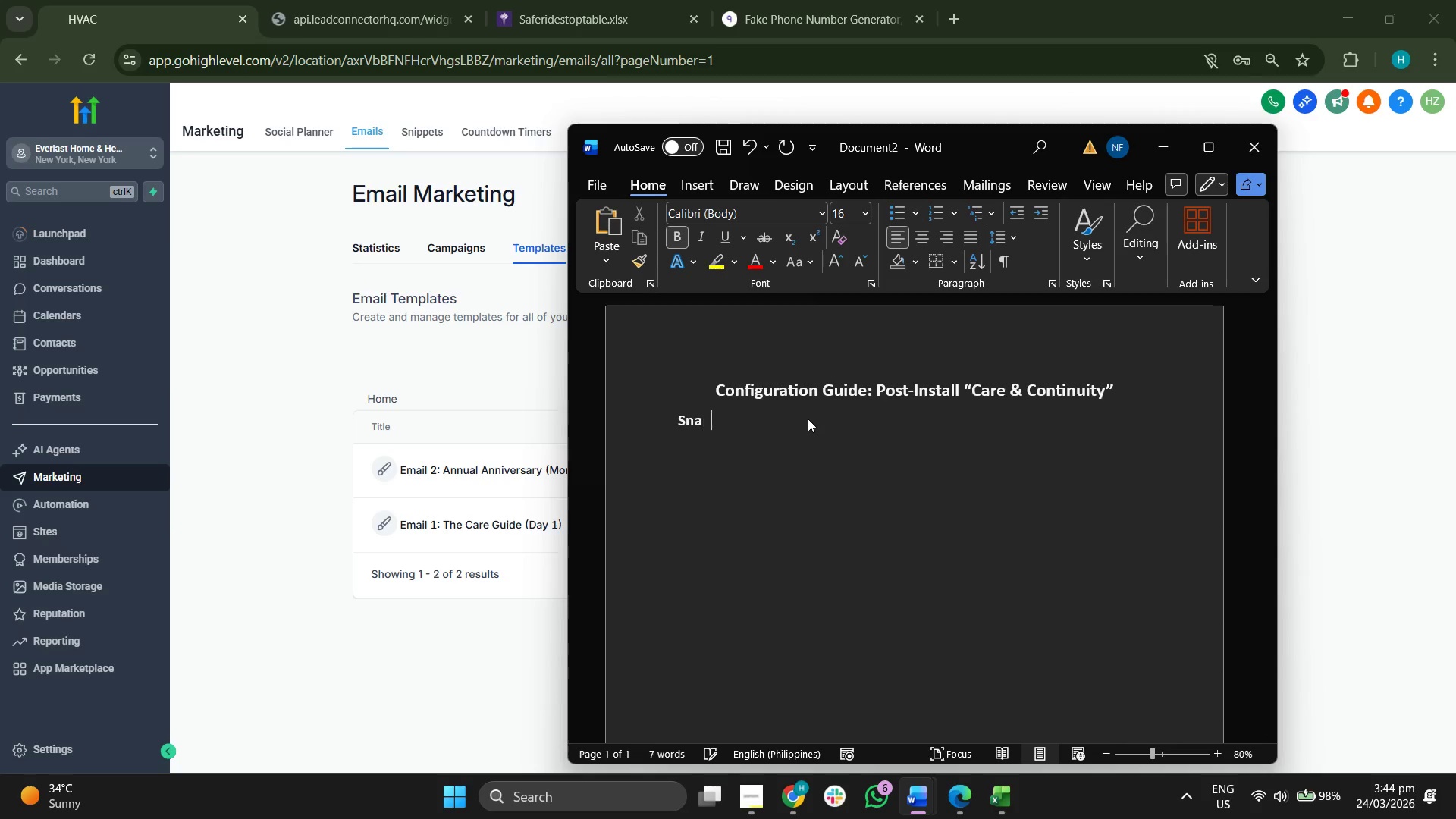 
key(Backspace)
 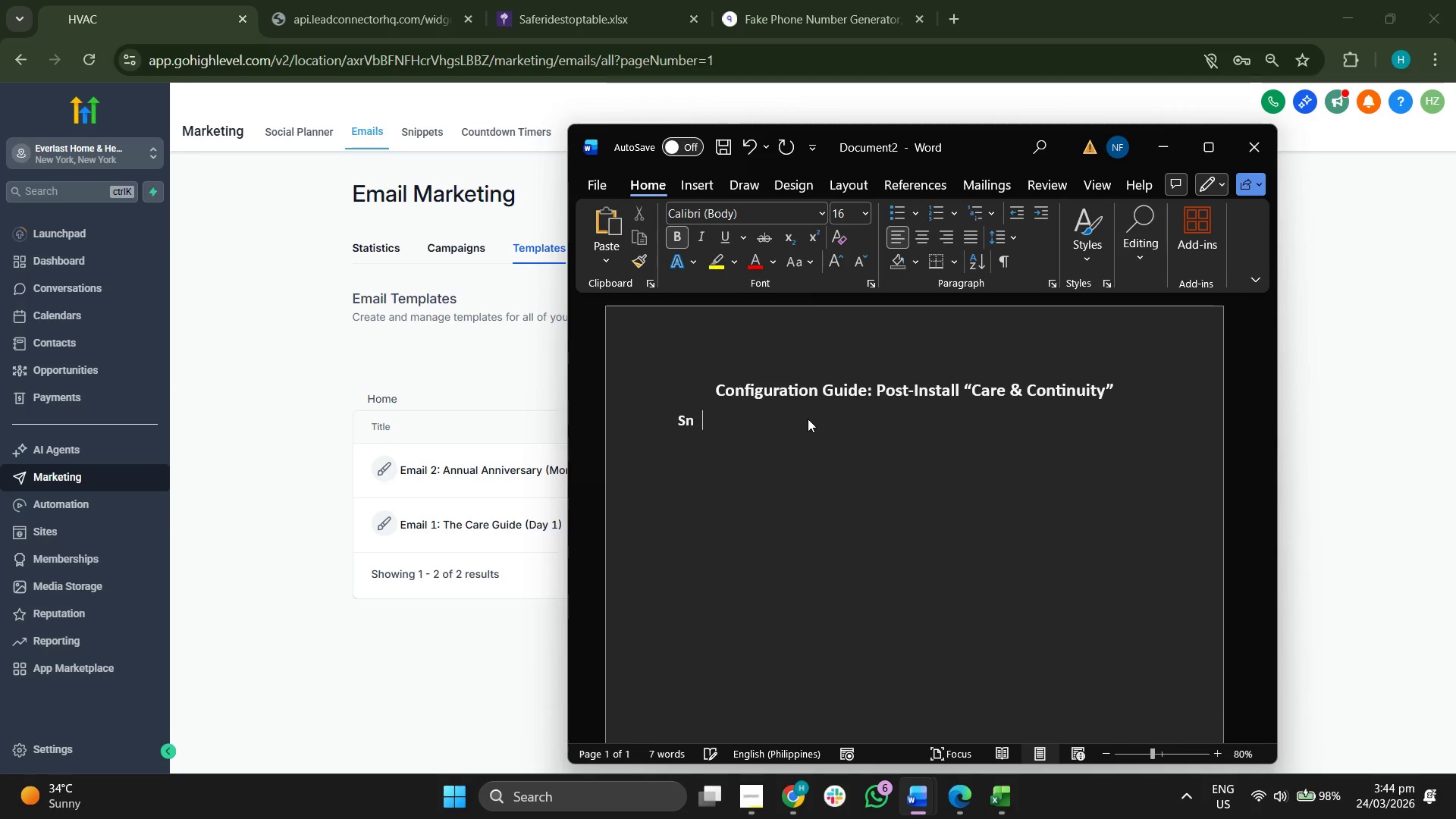 
key(Backspace)
 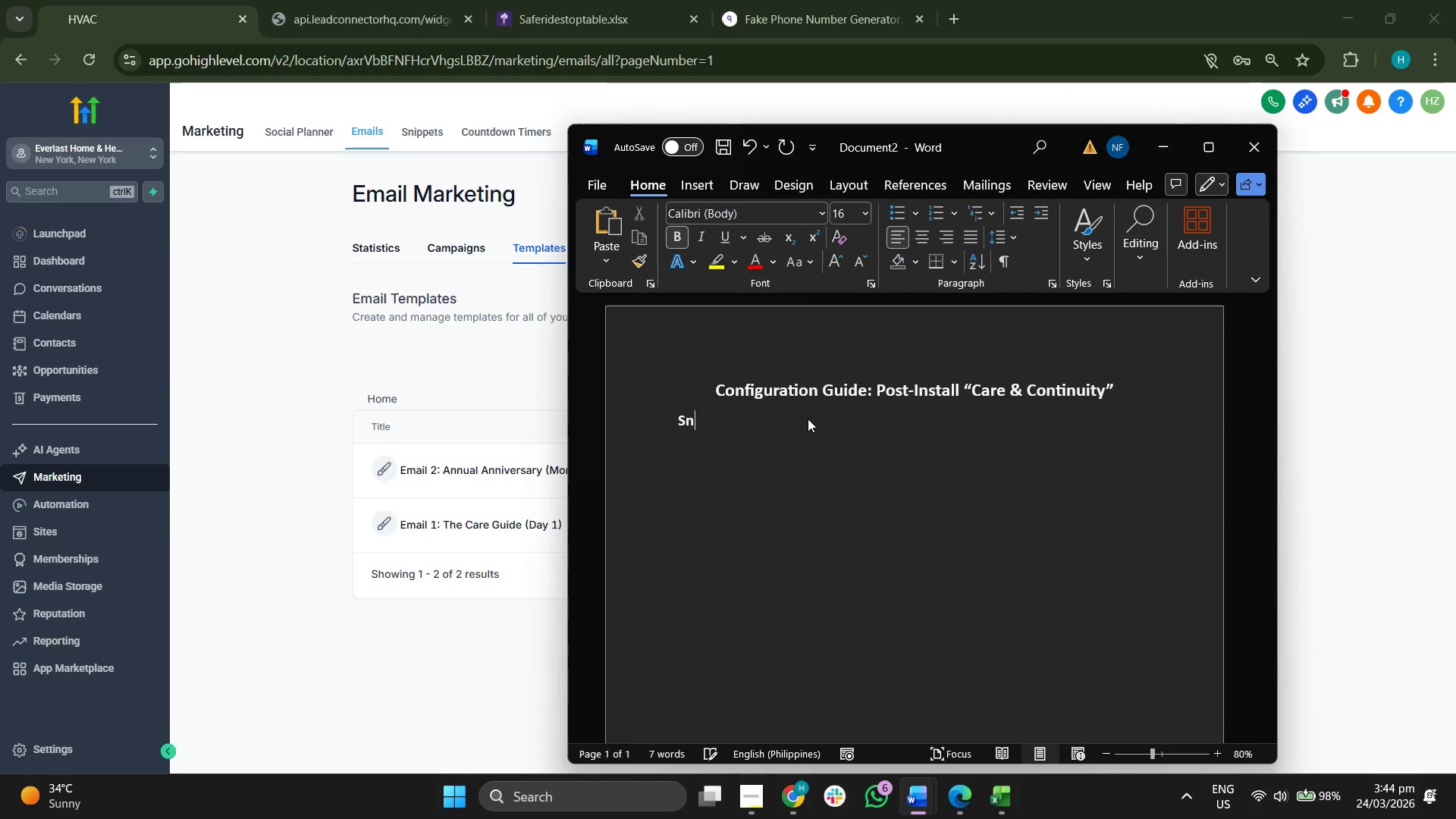 
key(Backspace)
 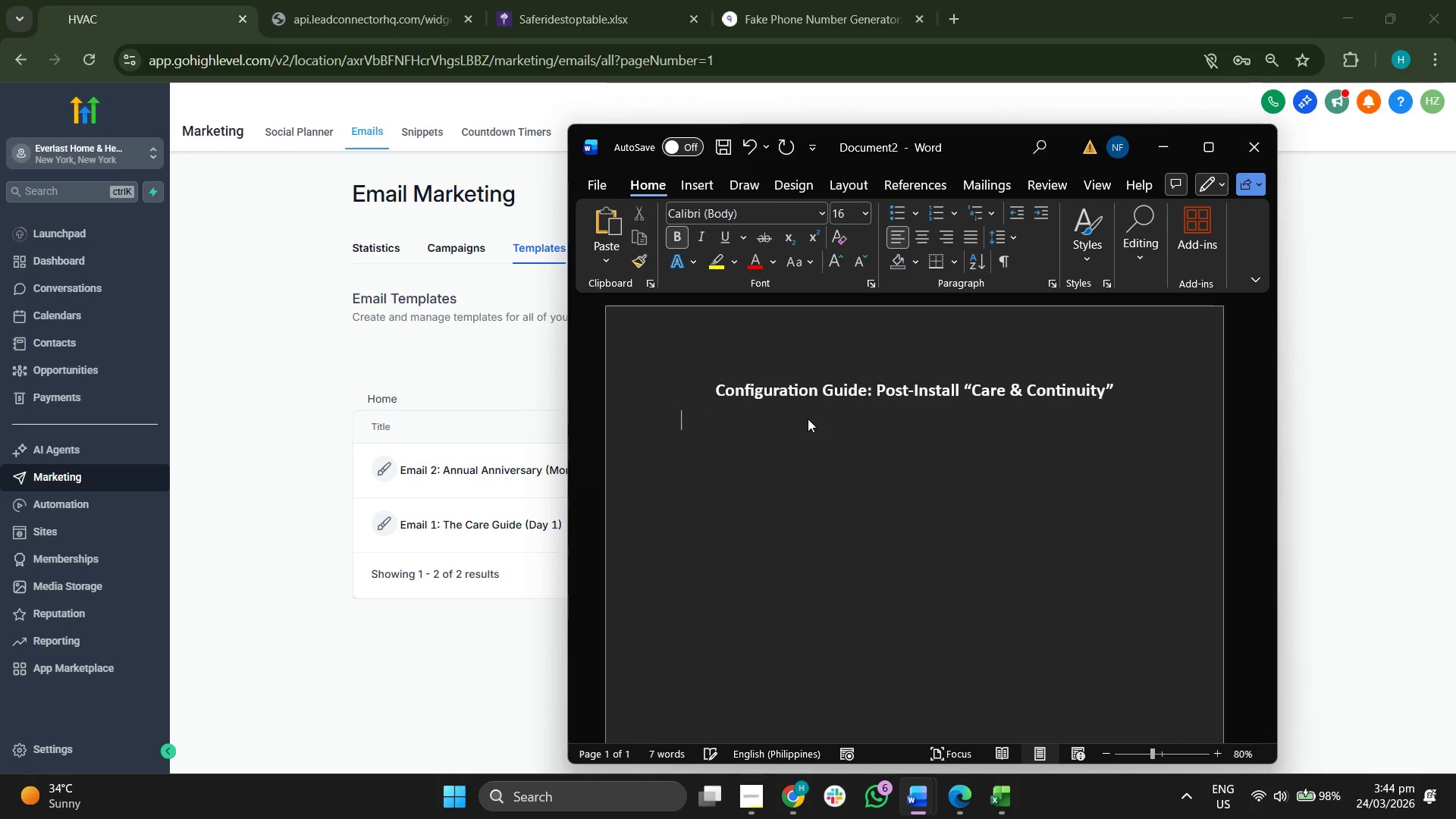 
key(Backspace)
 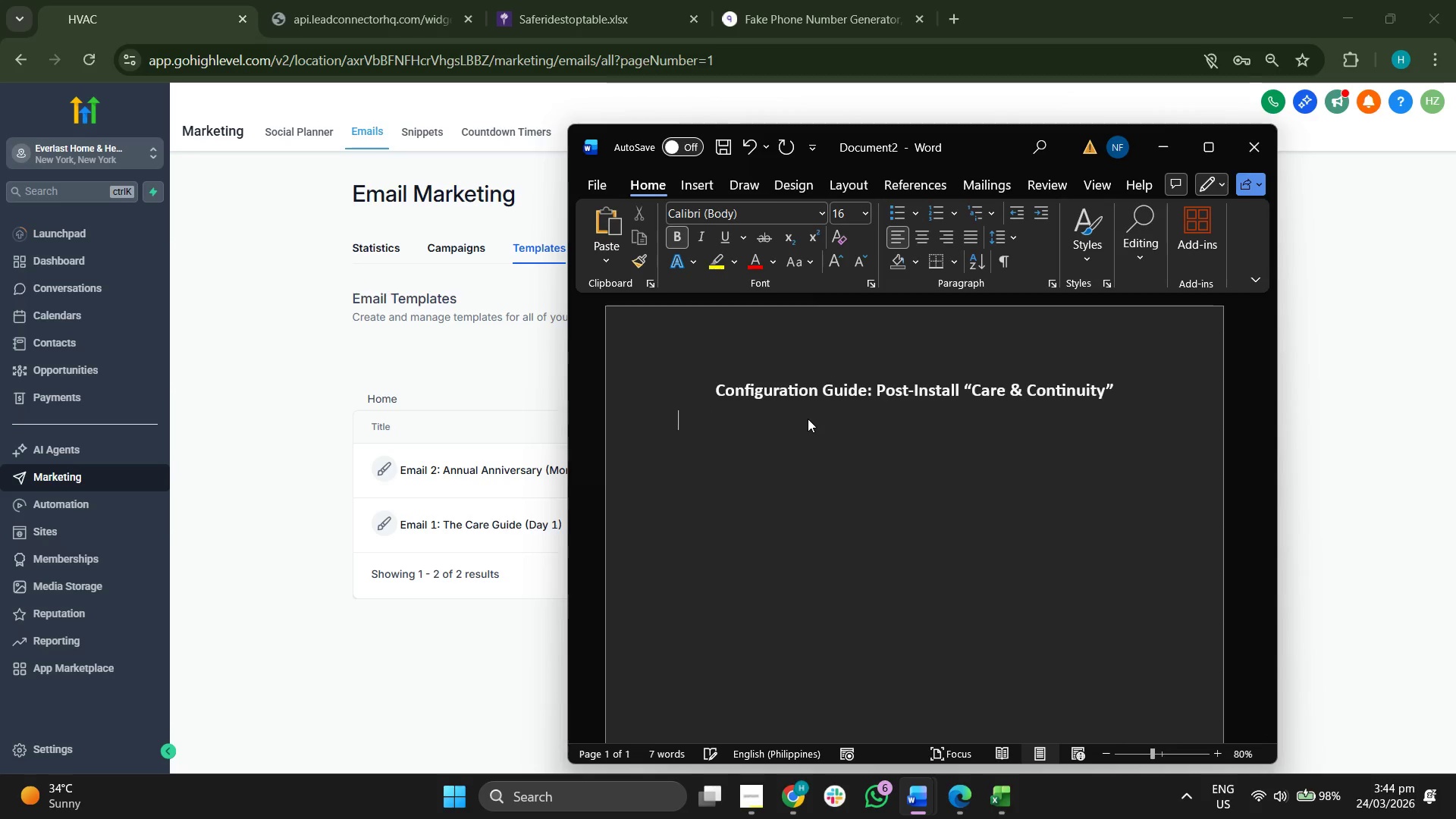 
key(1)
 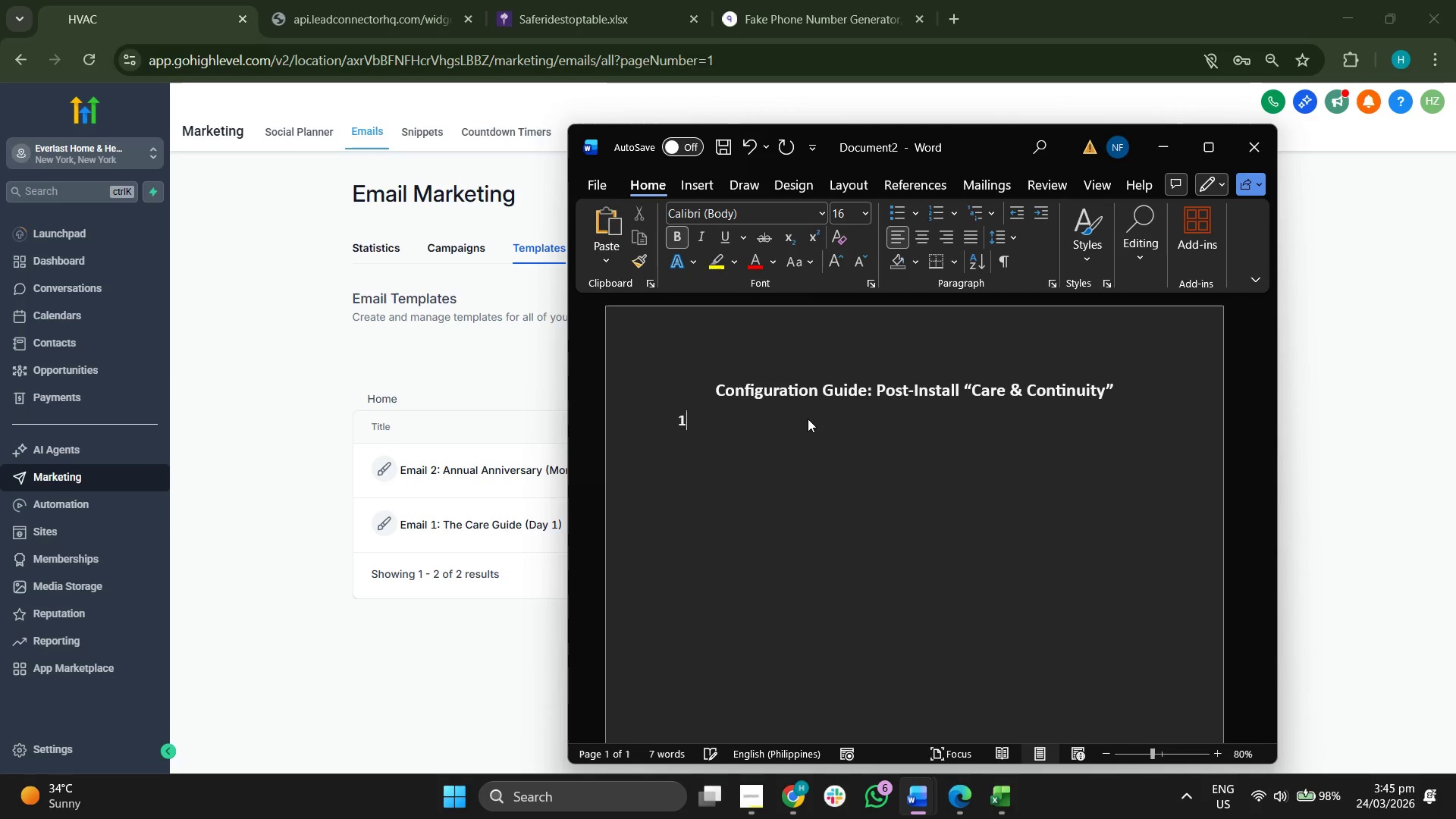 
key(Period)
 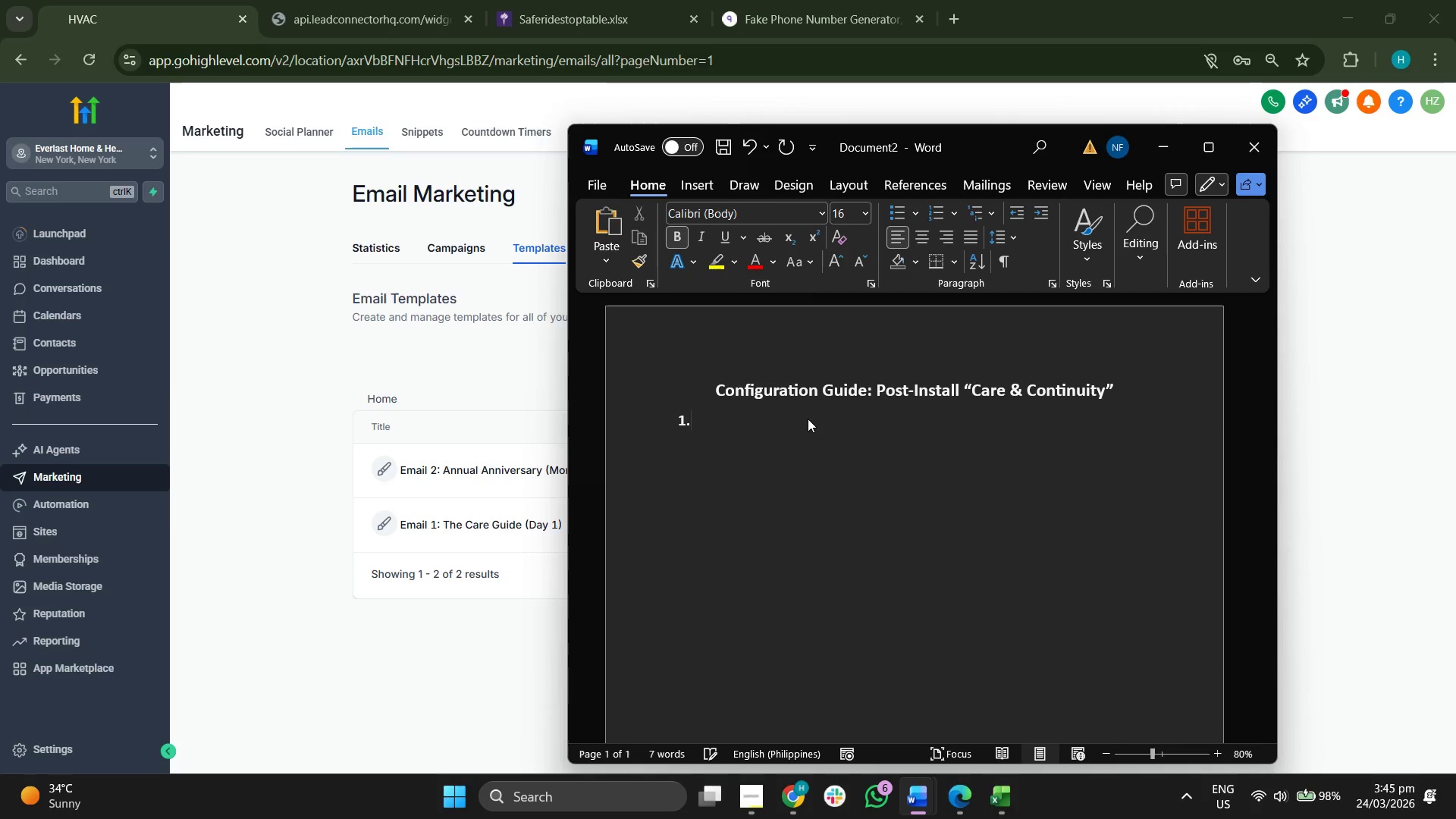 
key(Backspace)
 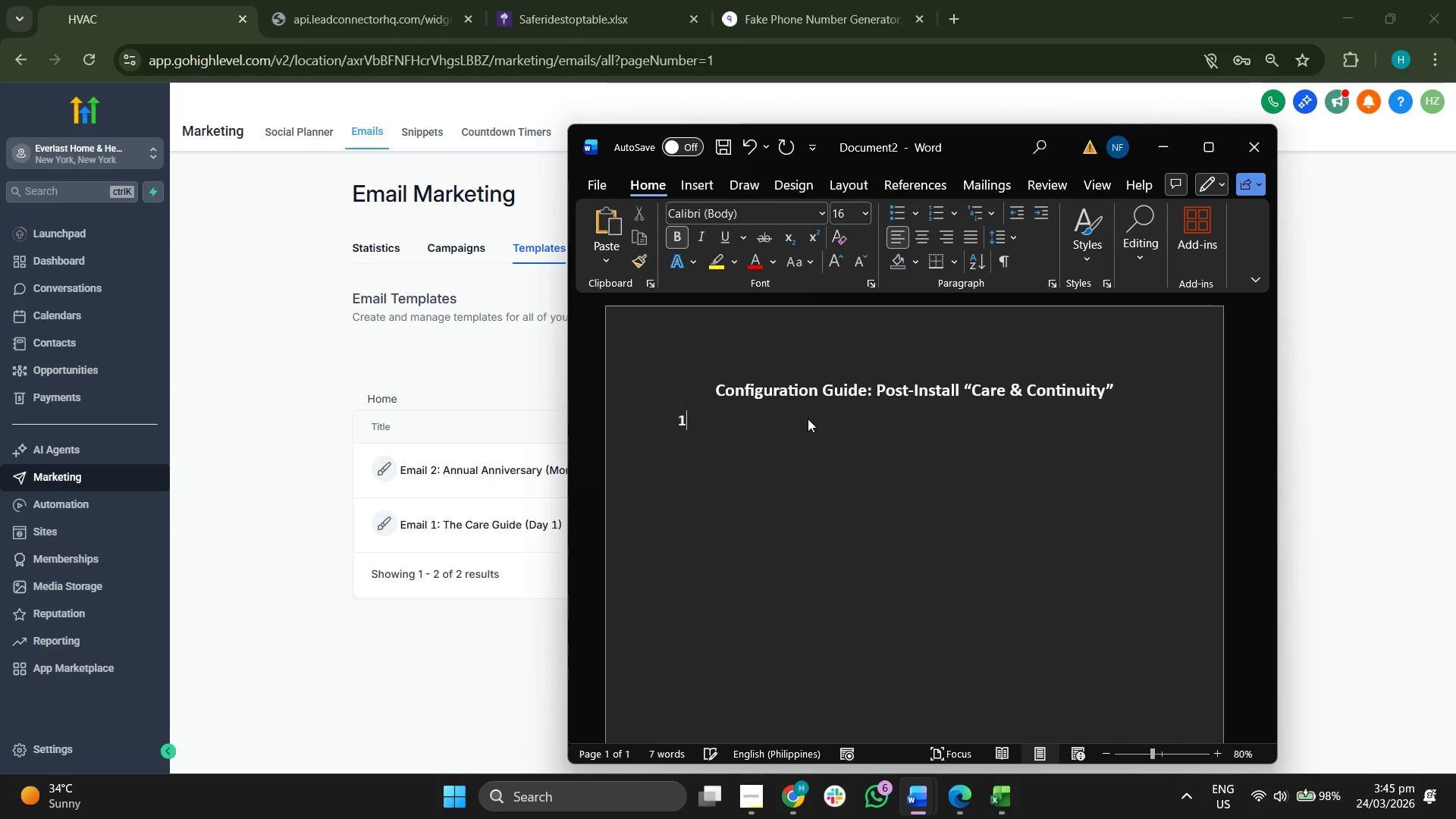 
key(Backspace)
 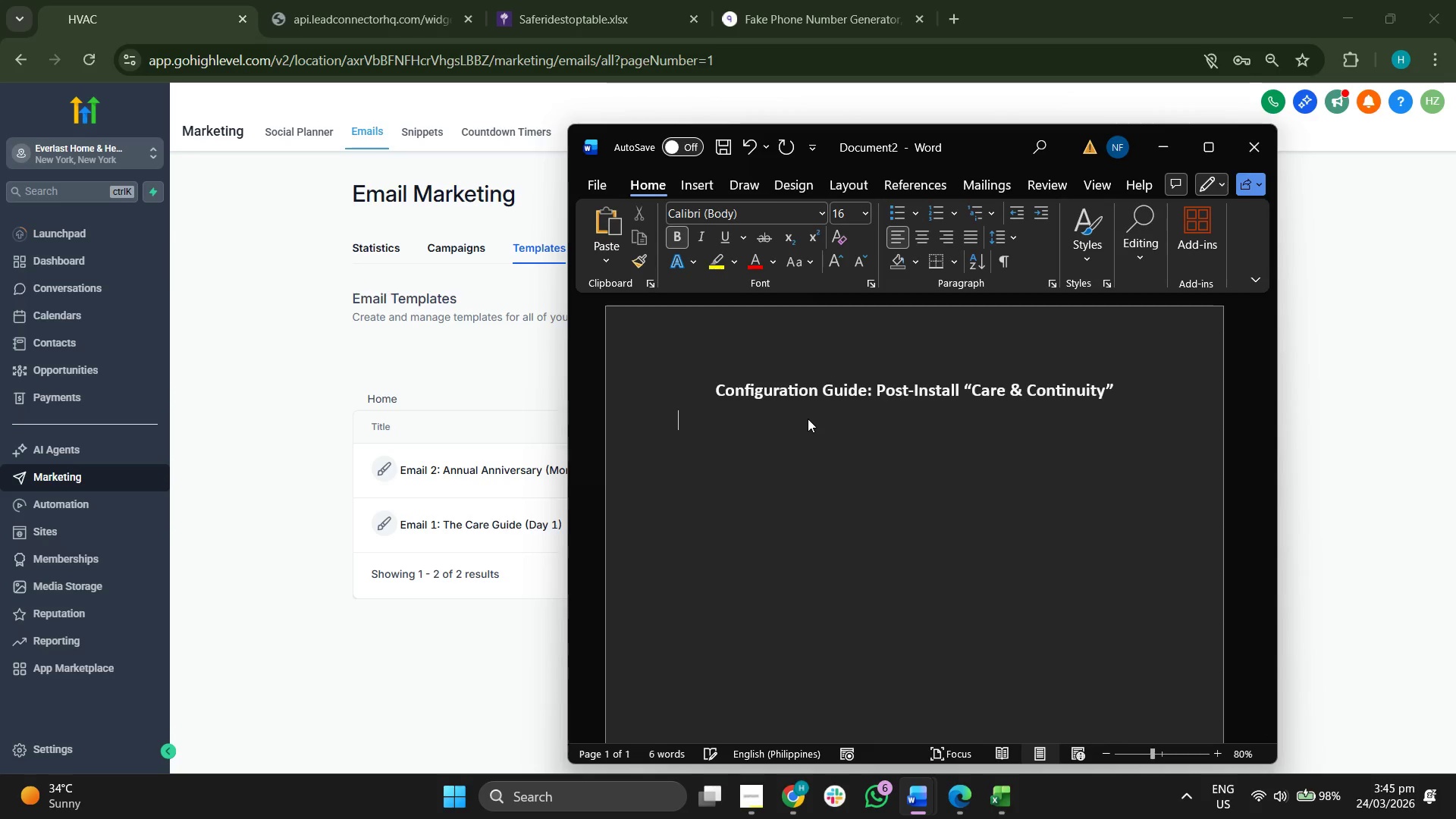 
key(Control+B)
 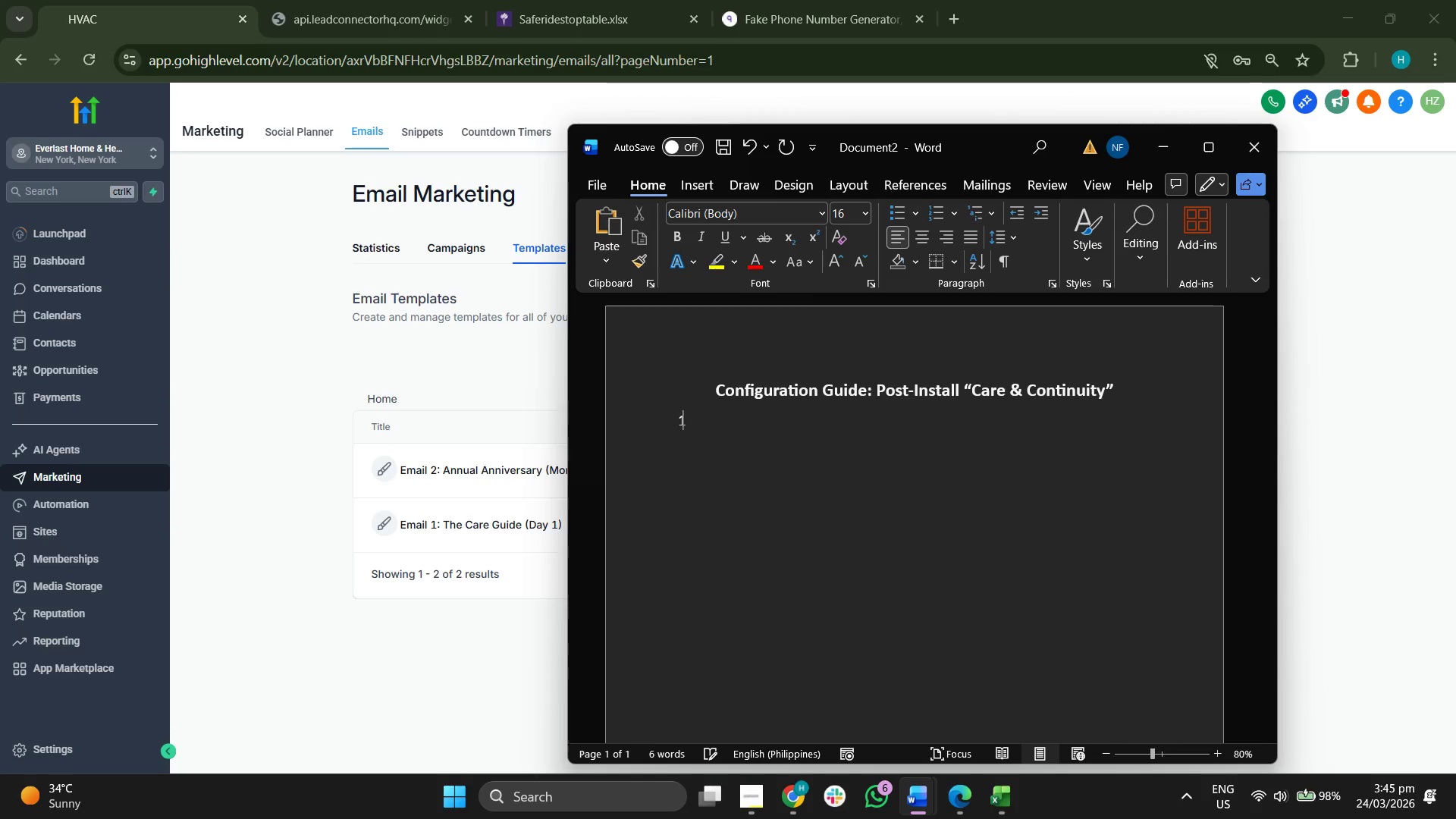 
type(1. Preparation )
key(Backspace)
type(: Required Custom Fields)
 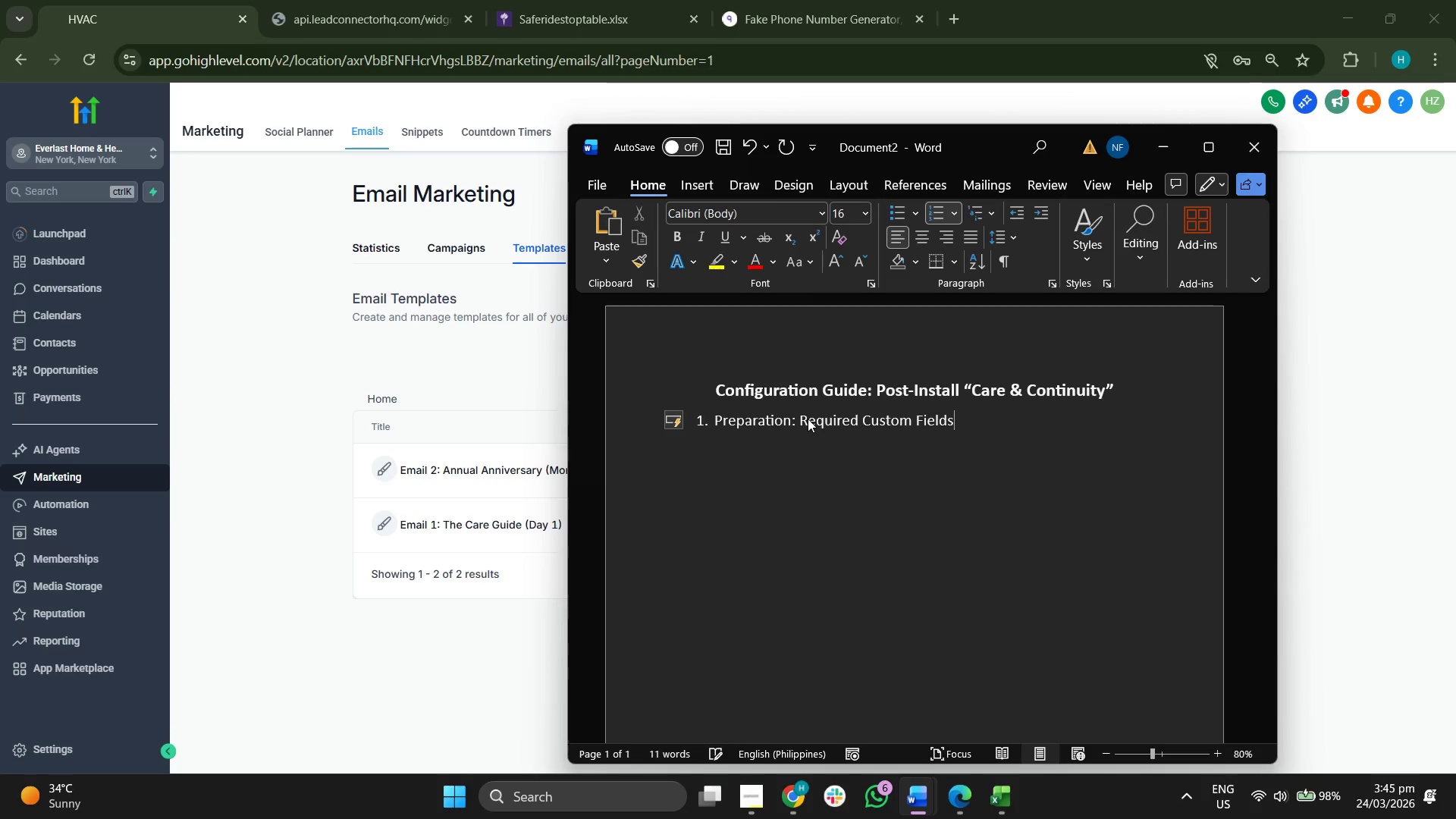 